 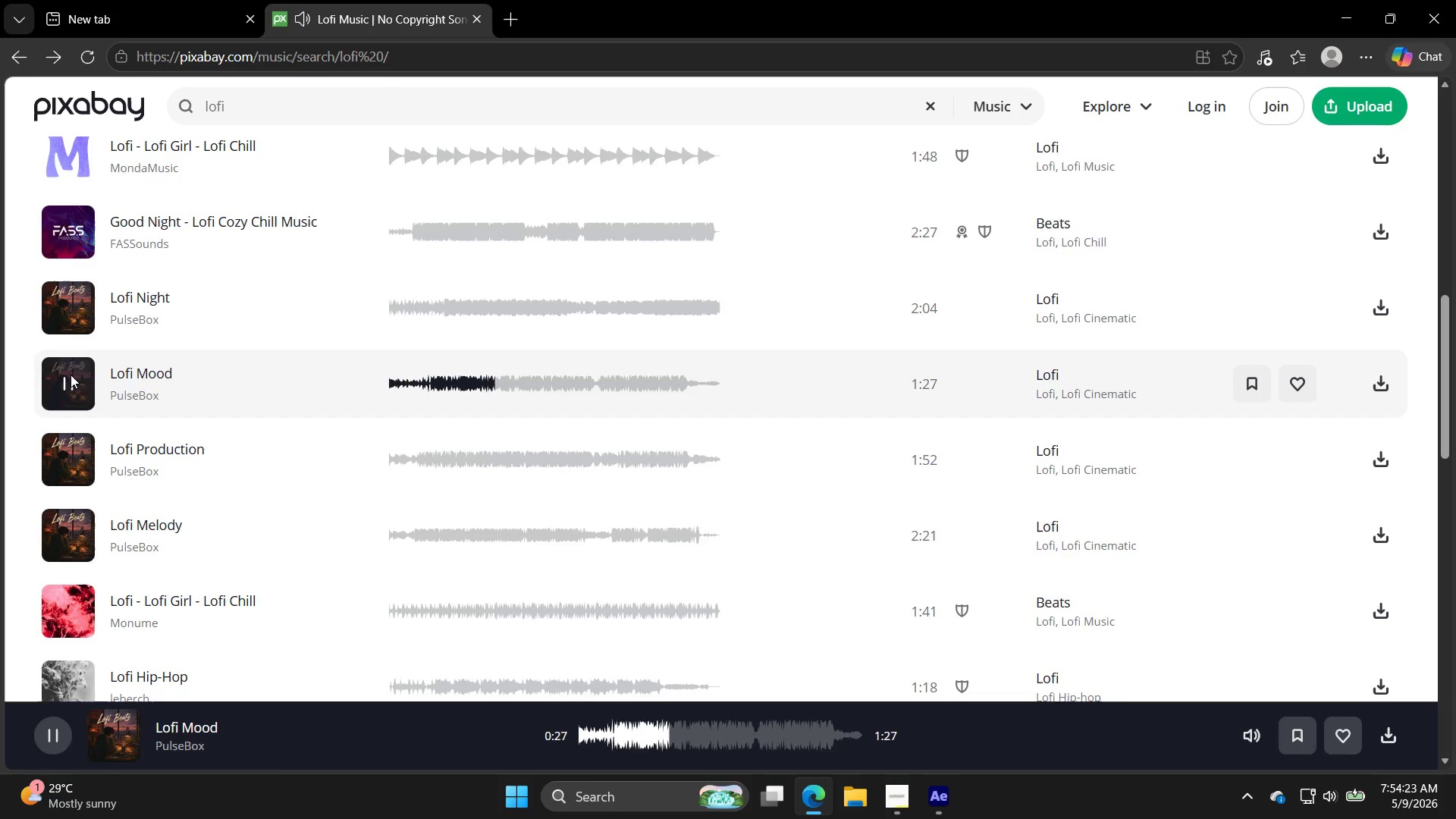 
left_click([93, 324])
 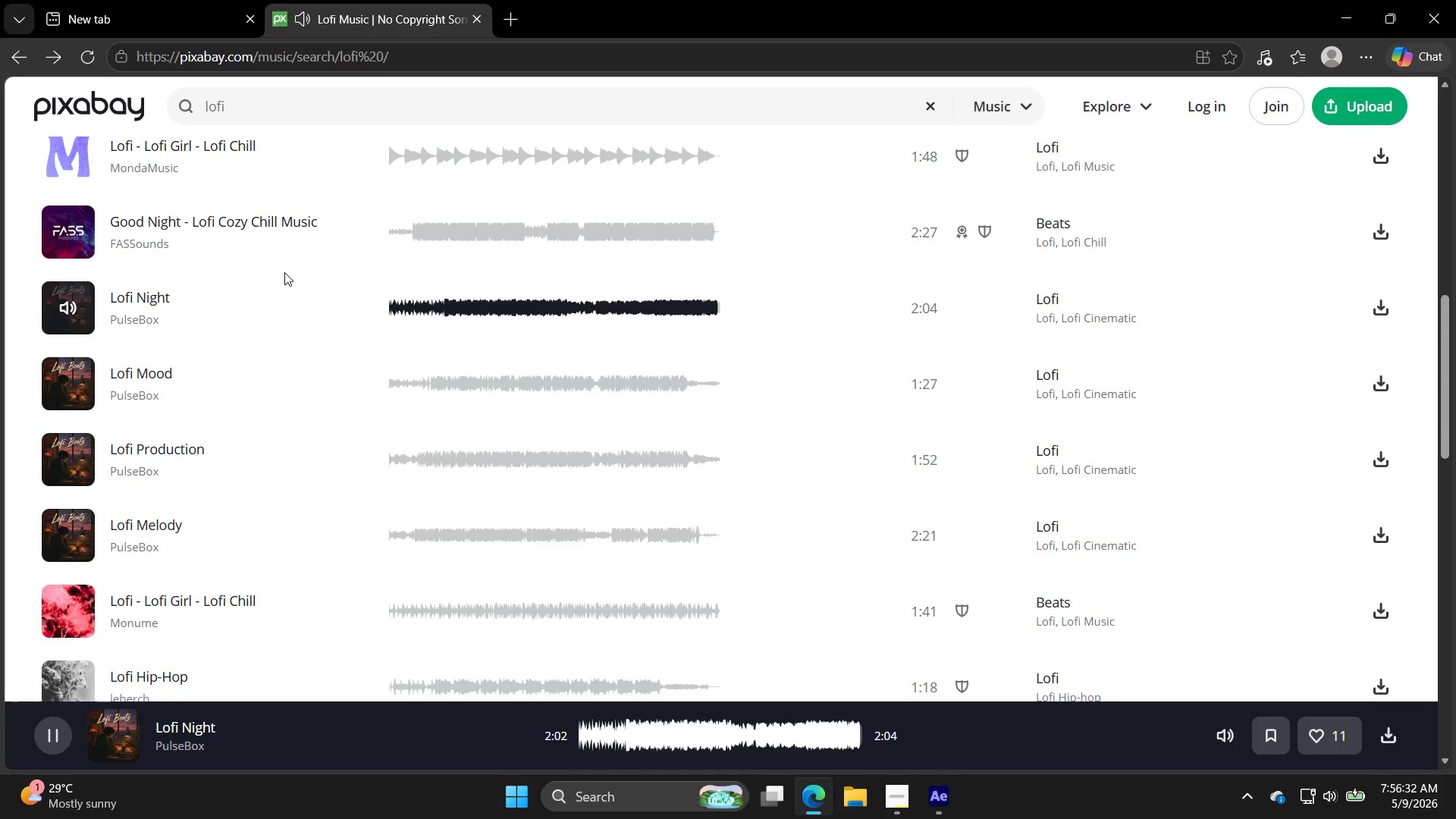 
wait(129.23)
 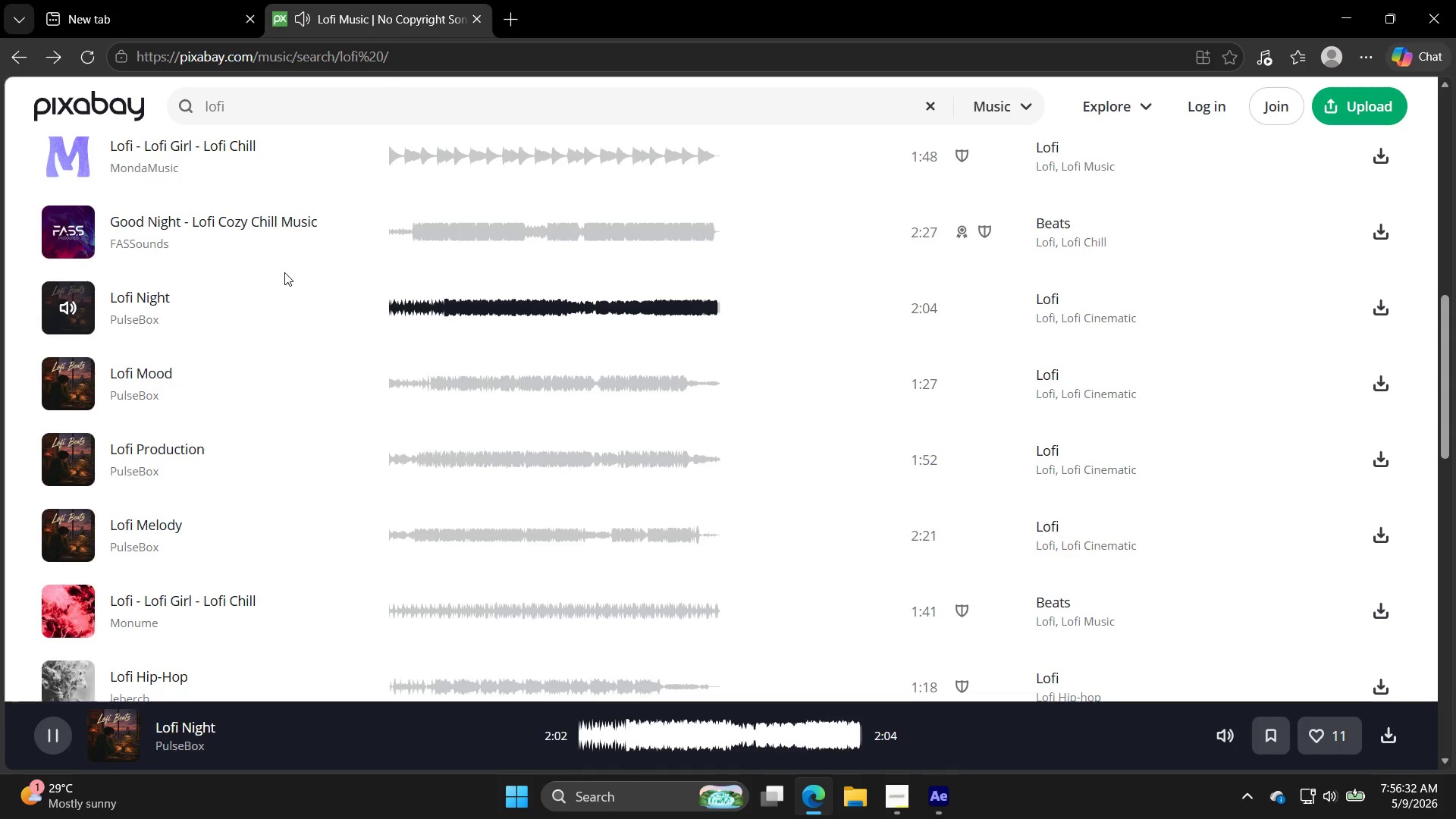 
left_click([91, 395])
 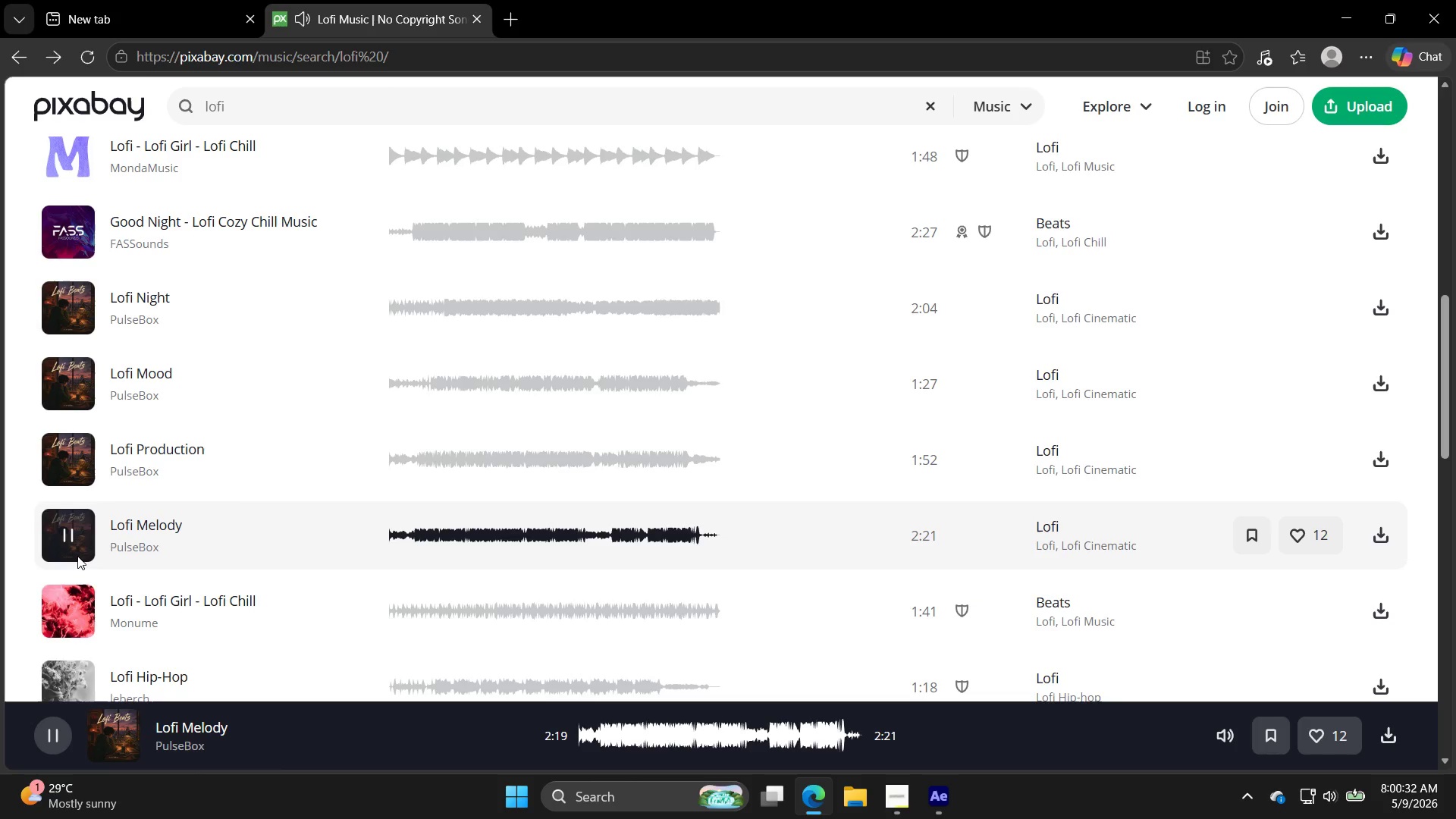 
wait(240.11)
 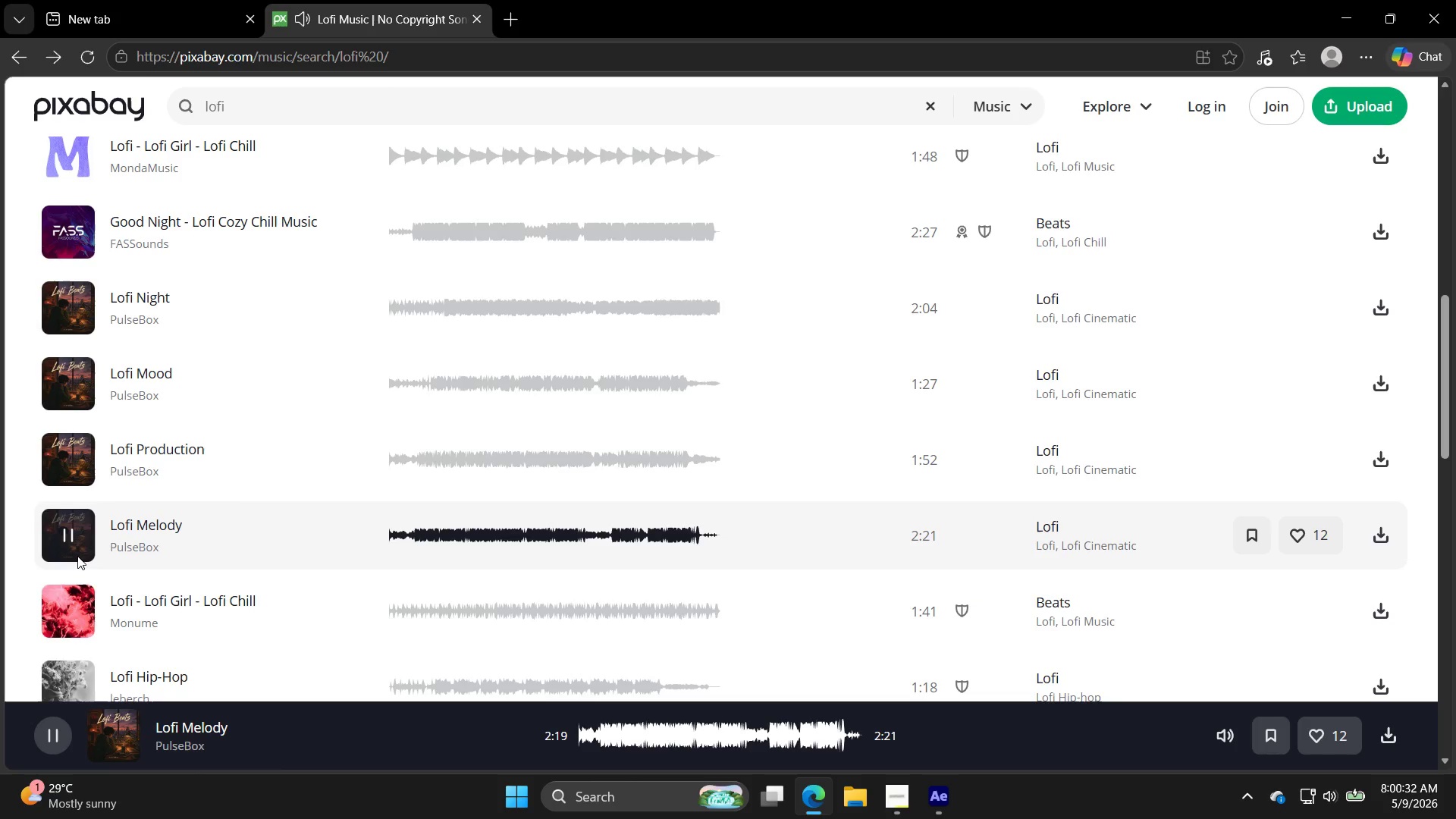 
left_click([67, 466])
 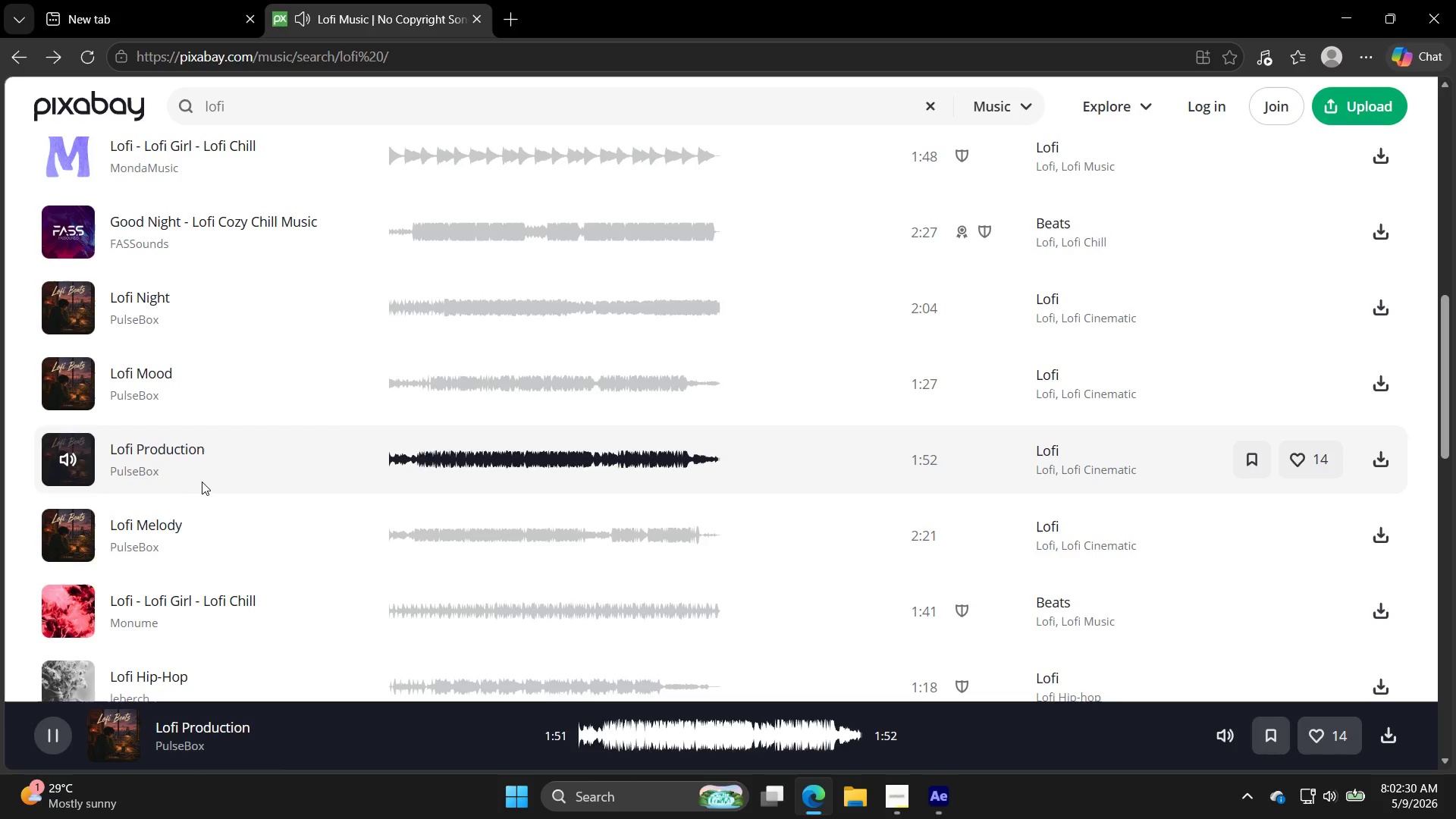 
wait(117.41)
 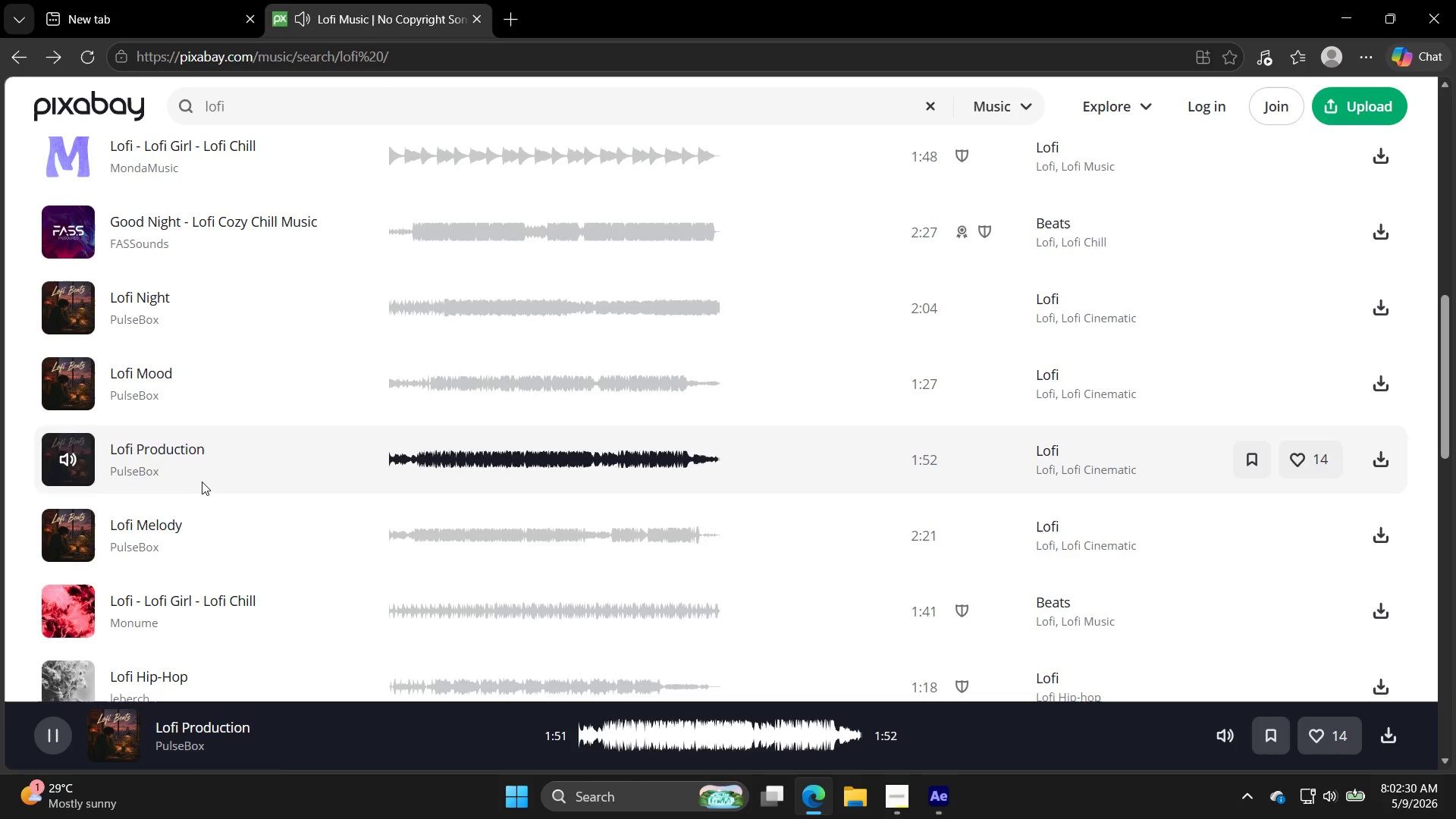 
left_click([69, 315])
 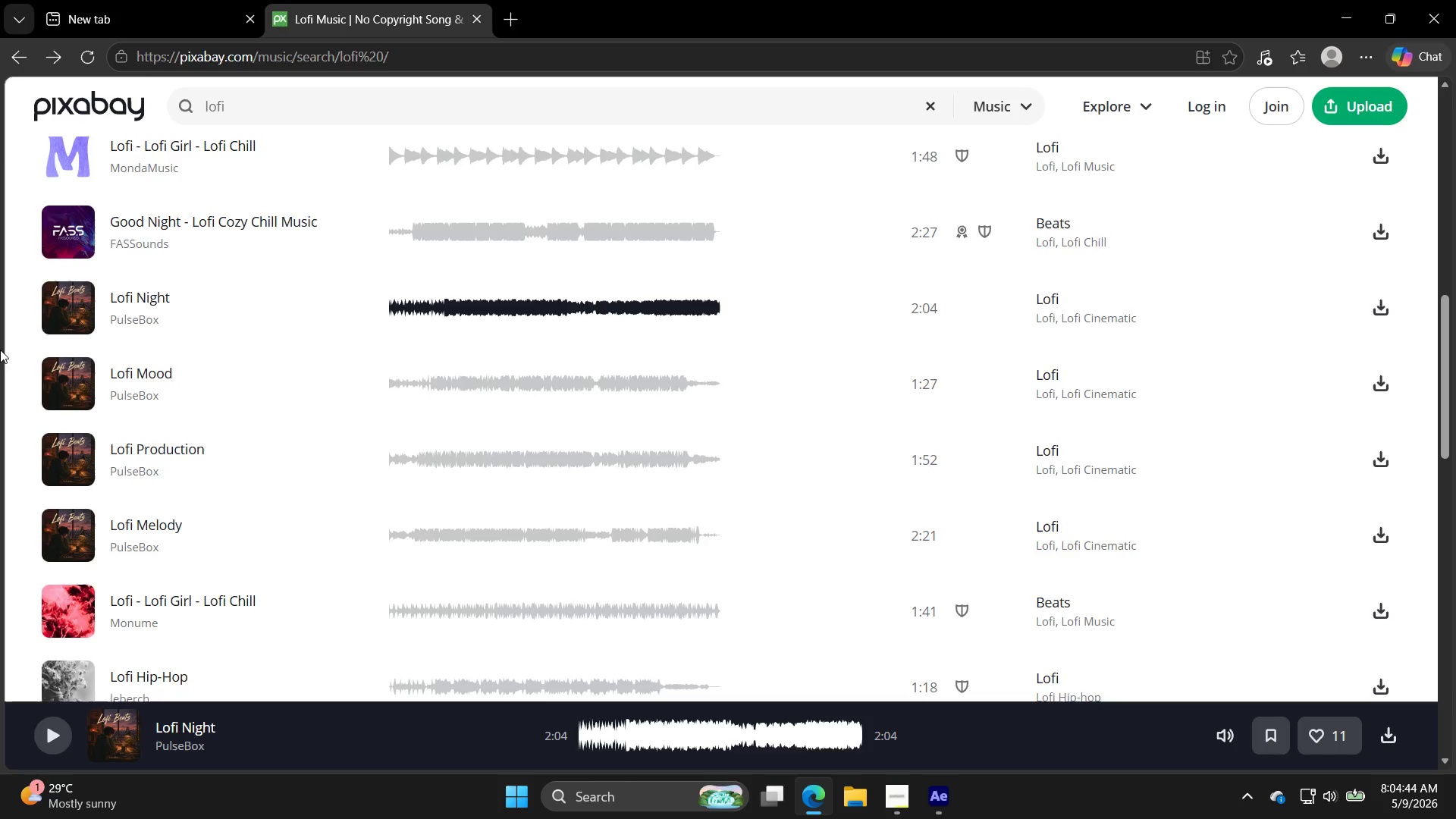 
wait(134.02)
 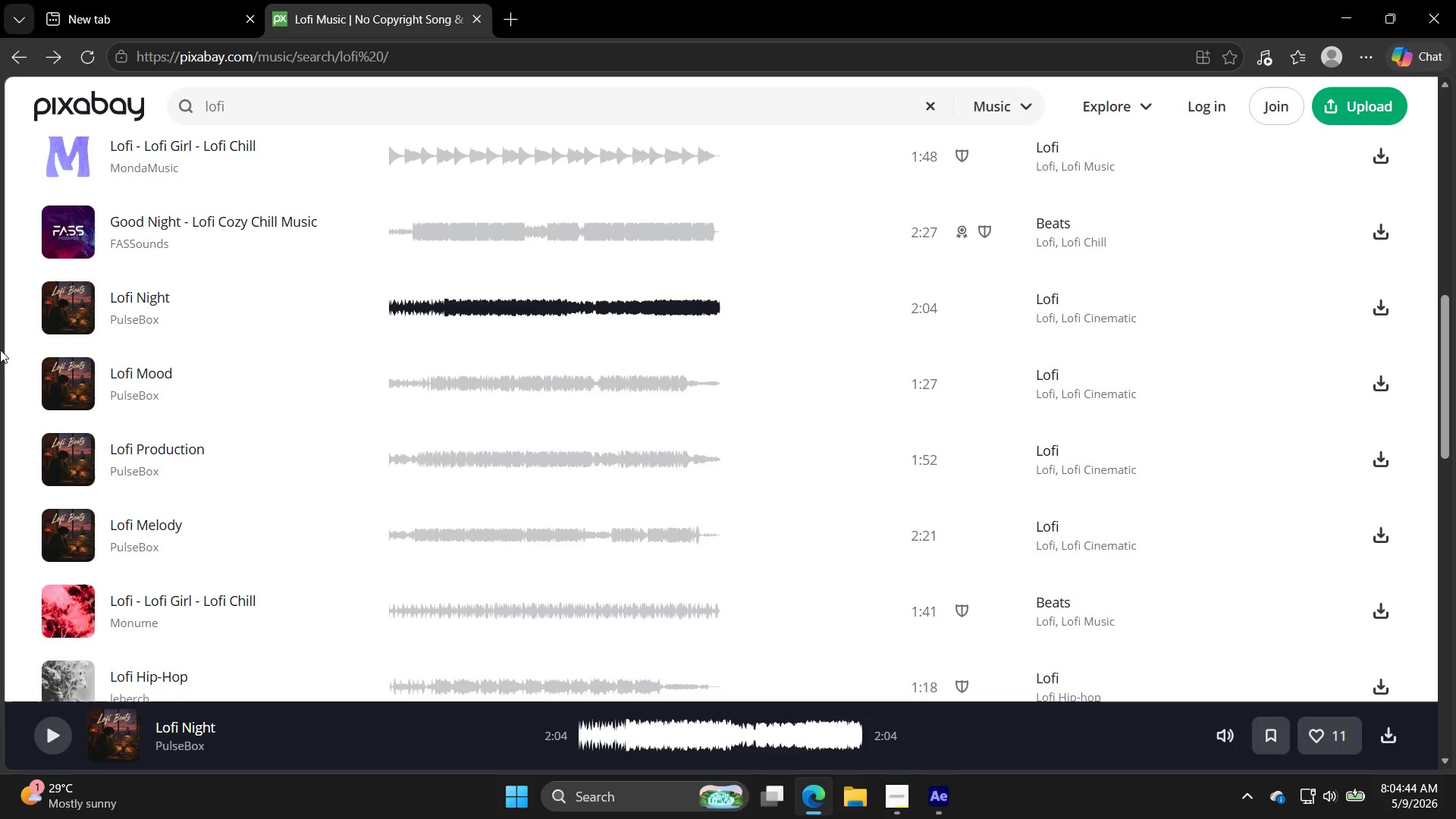 
left_click([99, 468])
 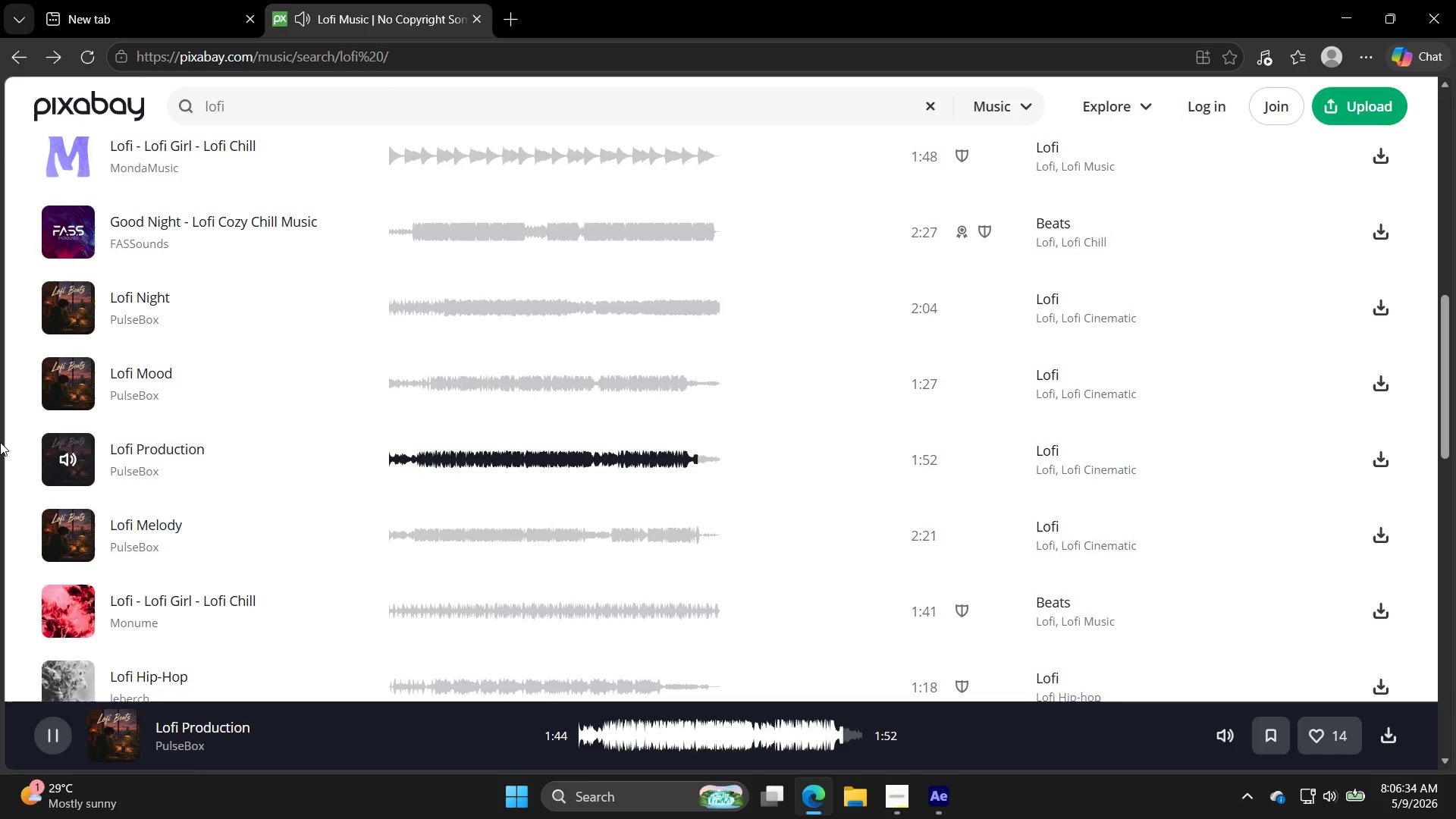 
wait(110.59)
 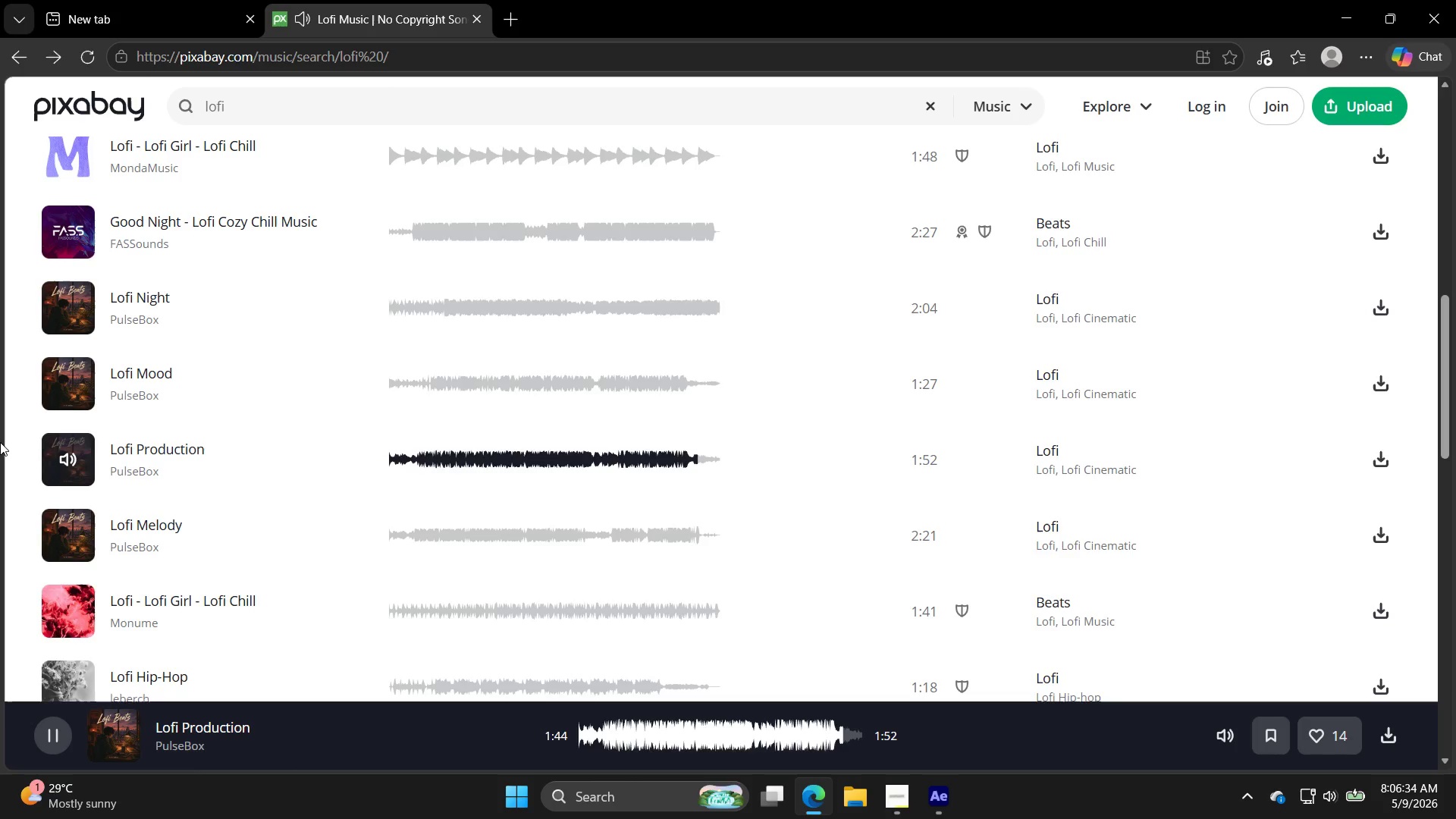 
left_click([46, 272])
 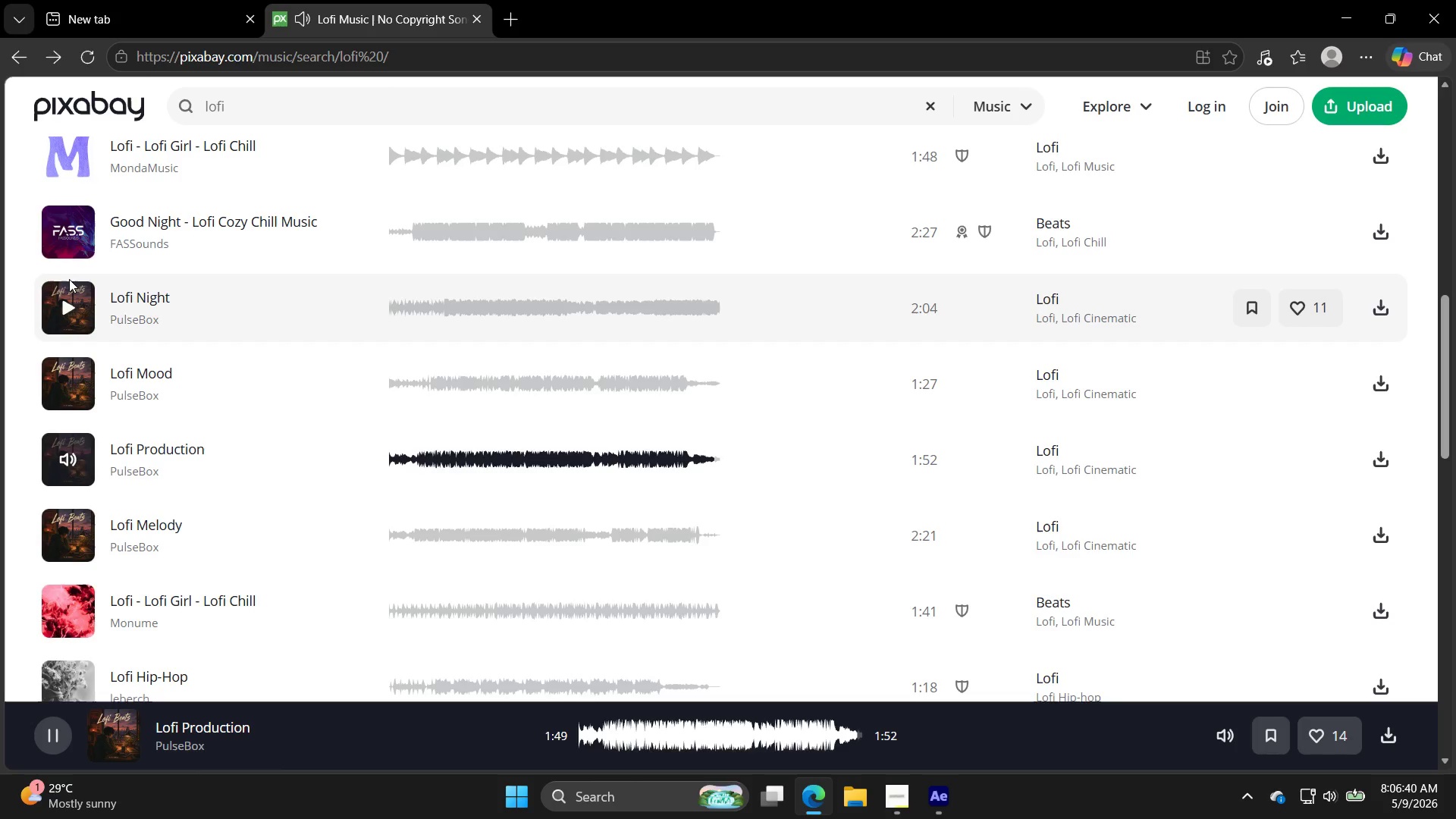 
left_click([69, 279])
 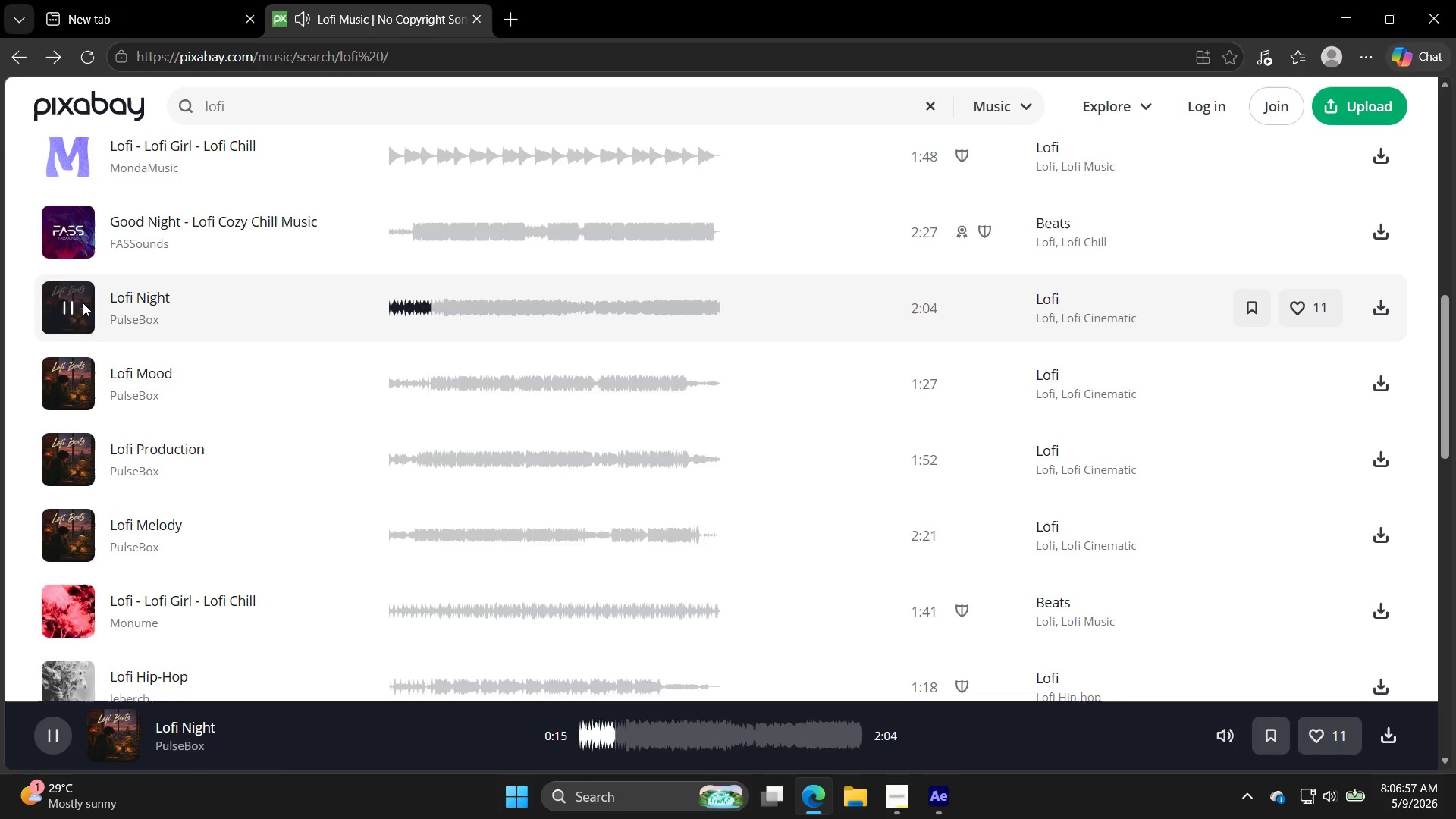 
wait(21.66)
 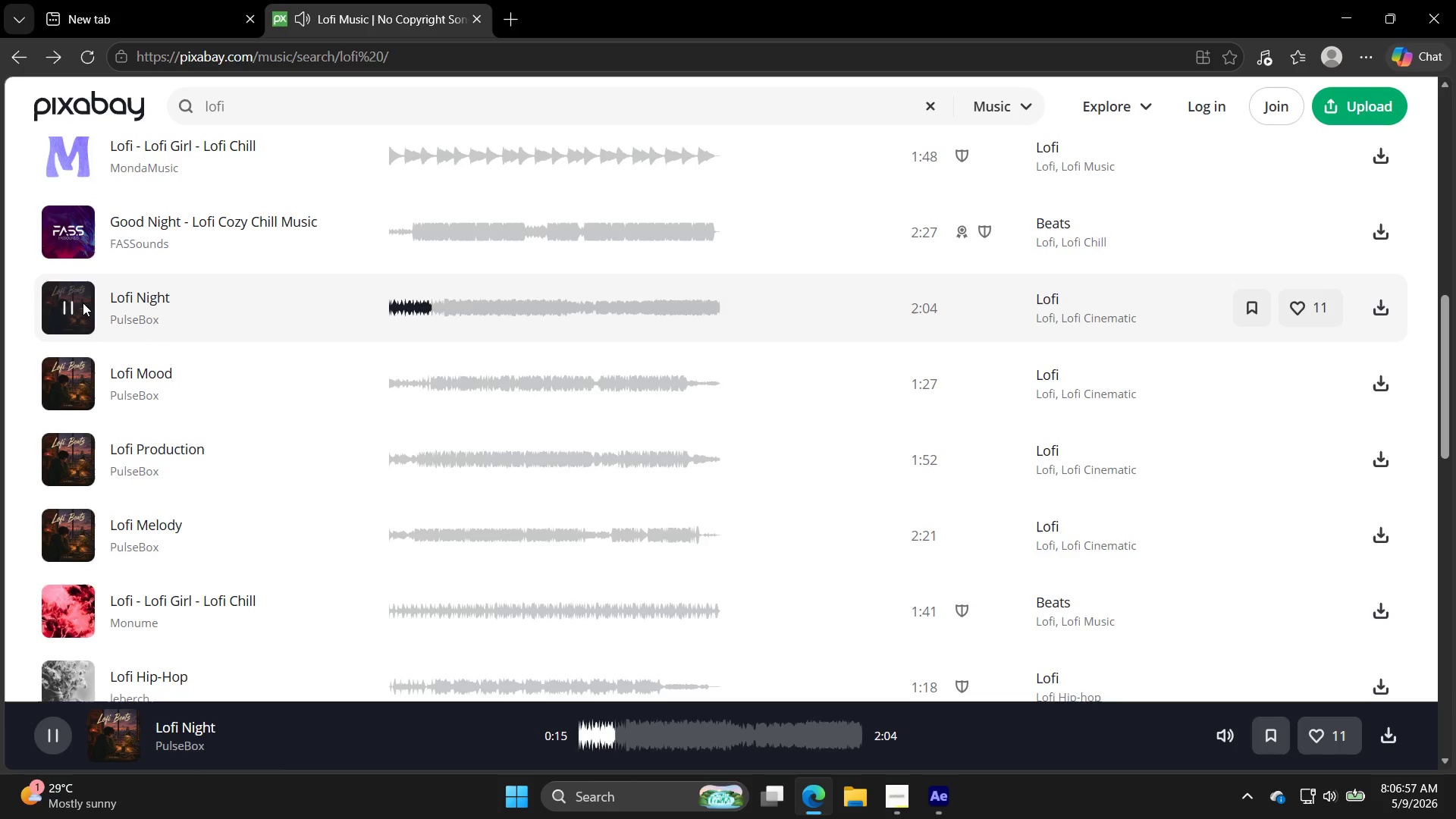 
left_click([89, 482])
 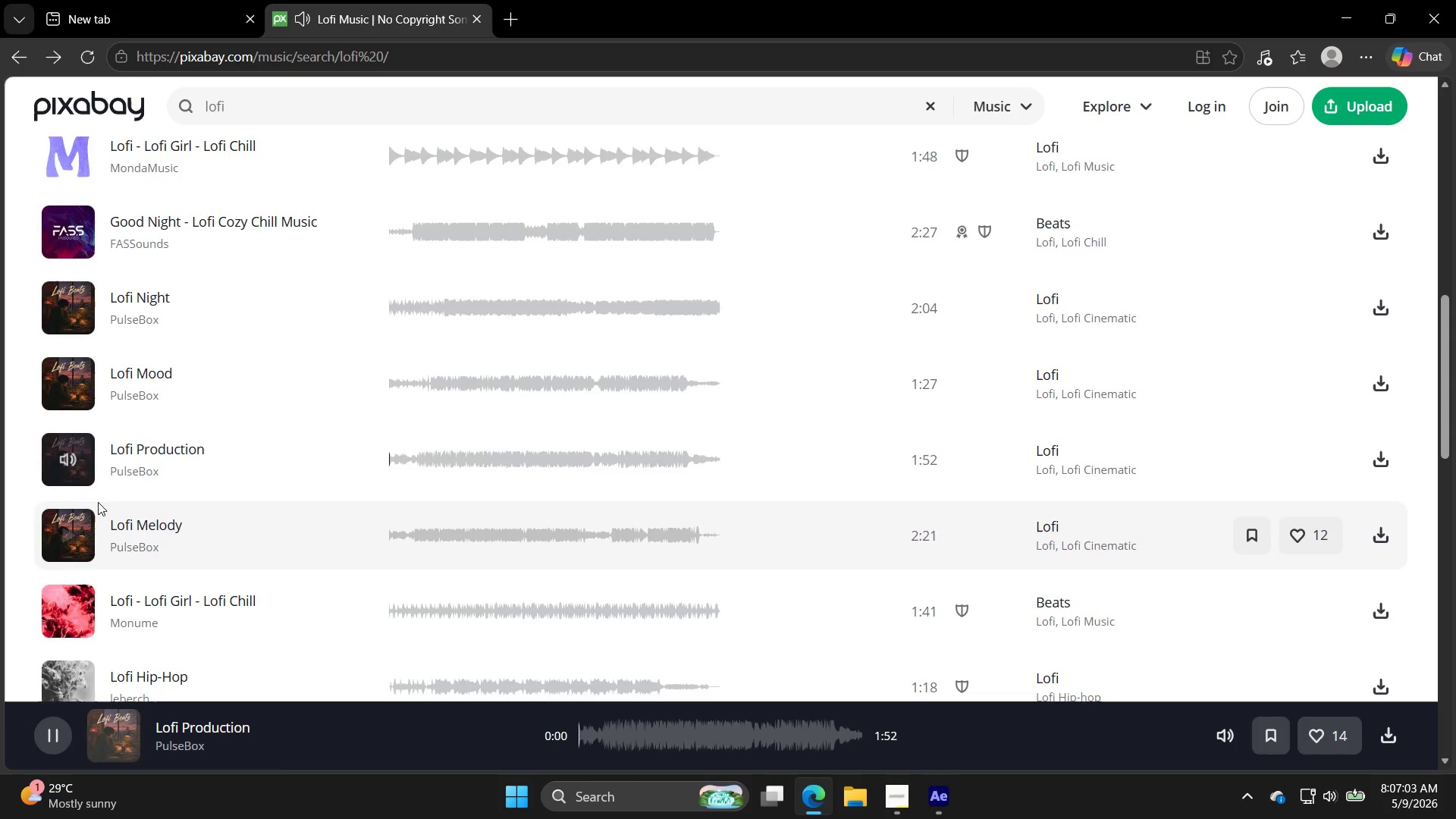 
scroll: coordinate [87, 498], scroll_direction: down, amount: 1.0
 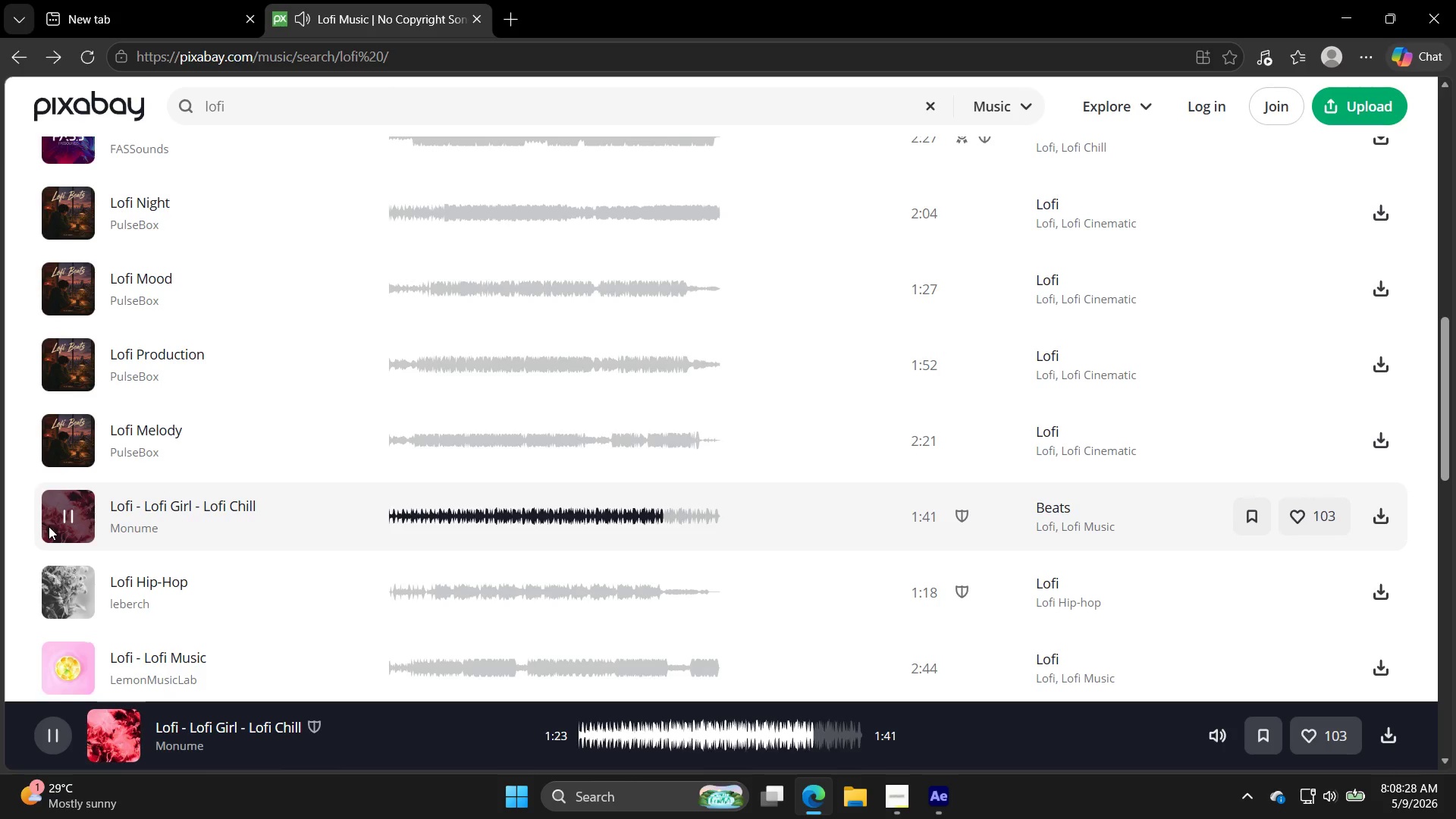 
wait(89.74)
 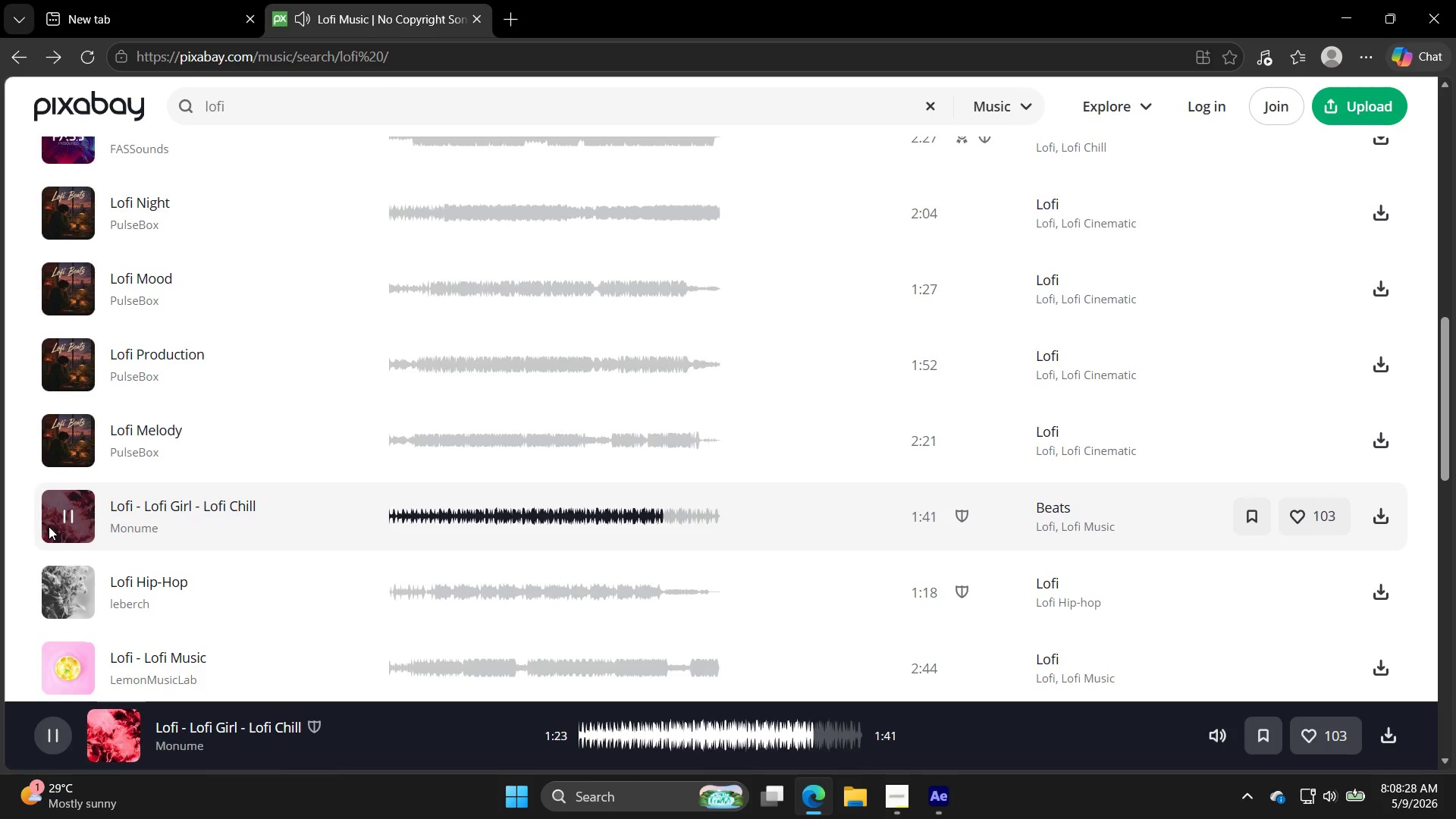 
left_click([79, 300])
 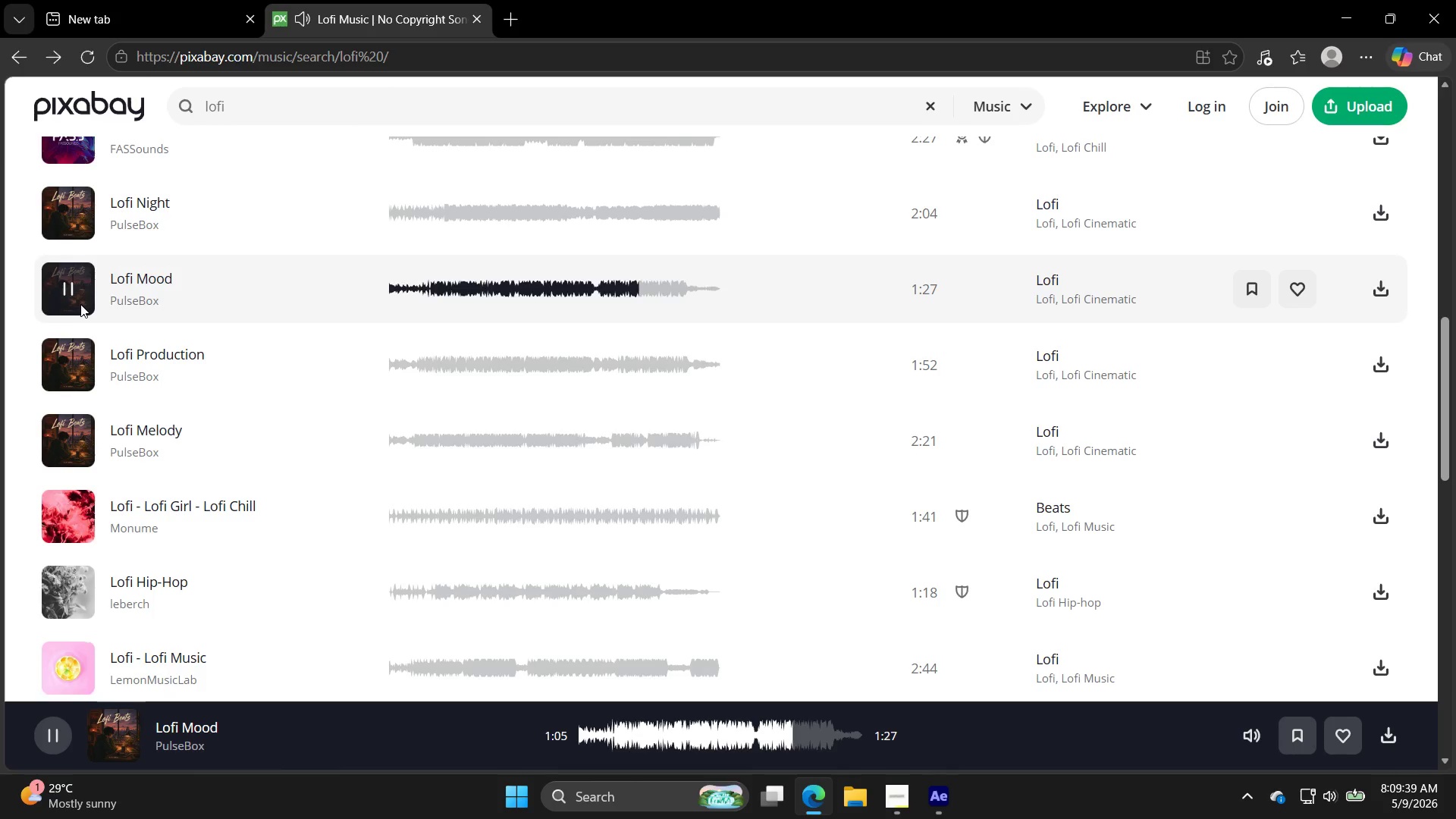 
wait(71.2)
 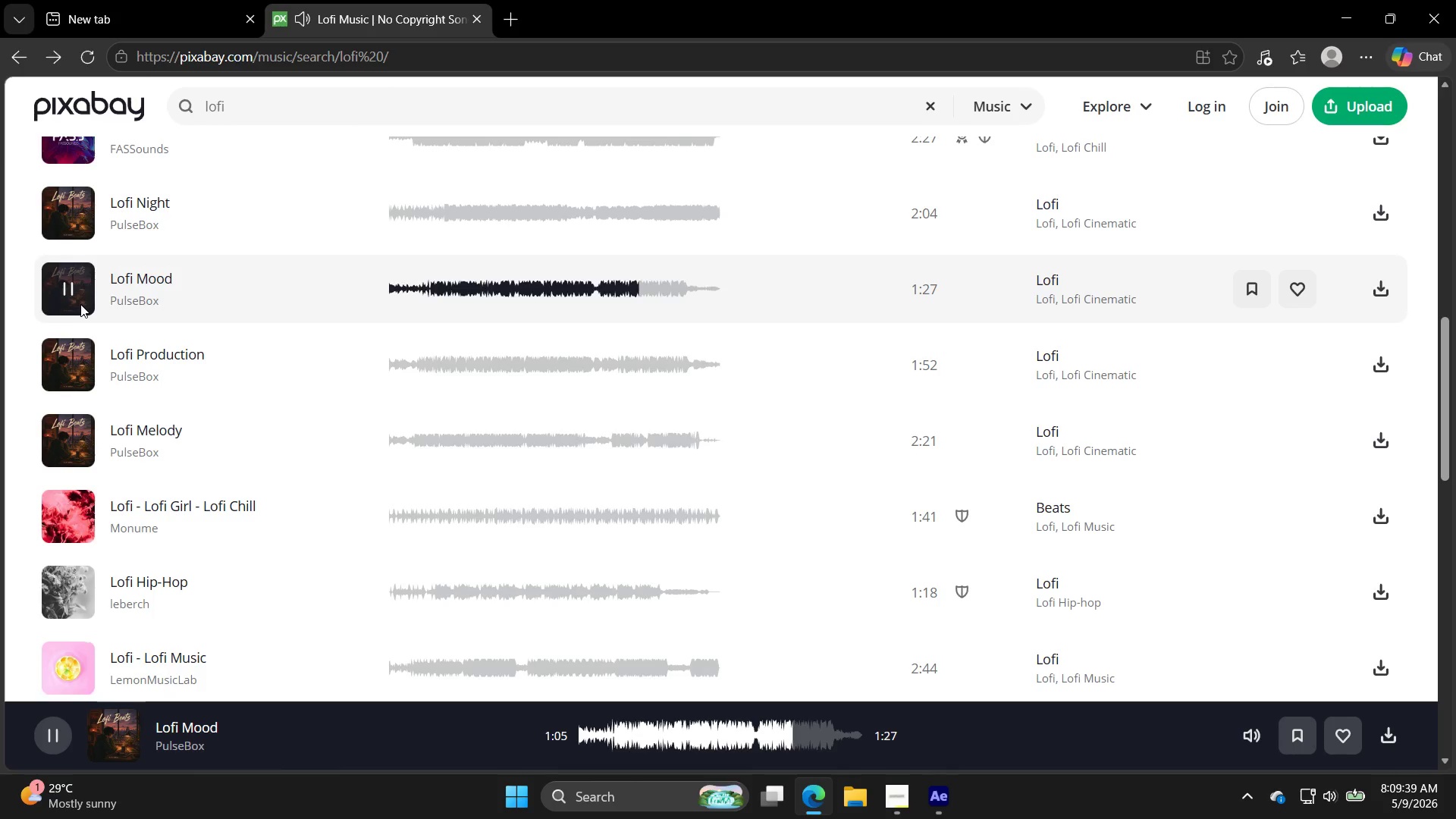 
left_click([42, 377])
 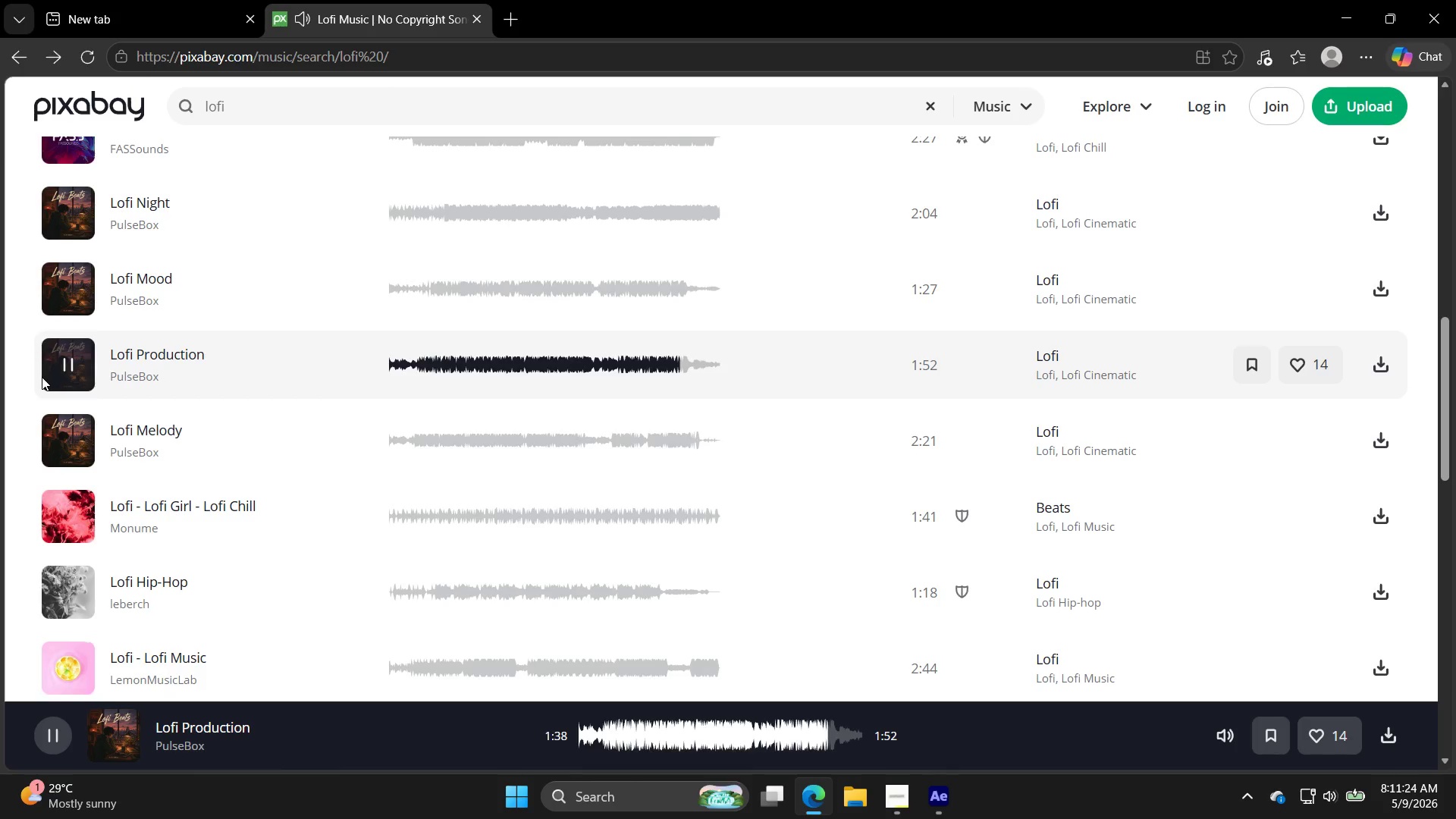 
wait(104.44)
 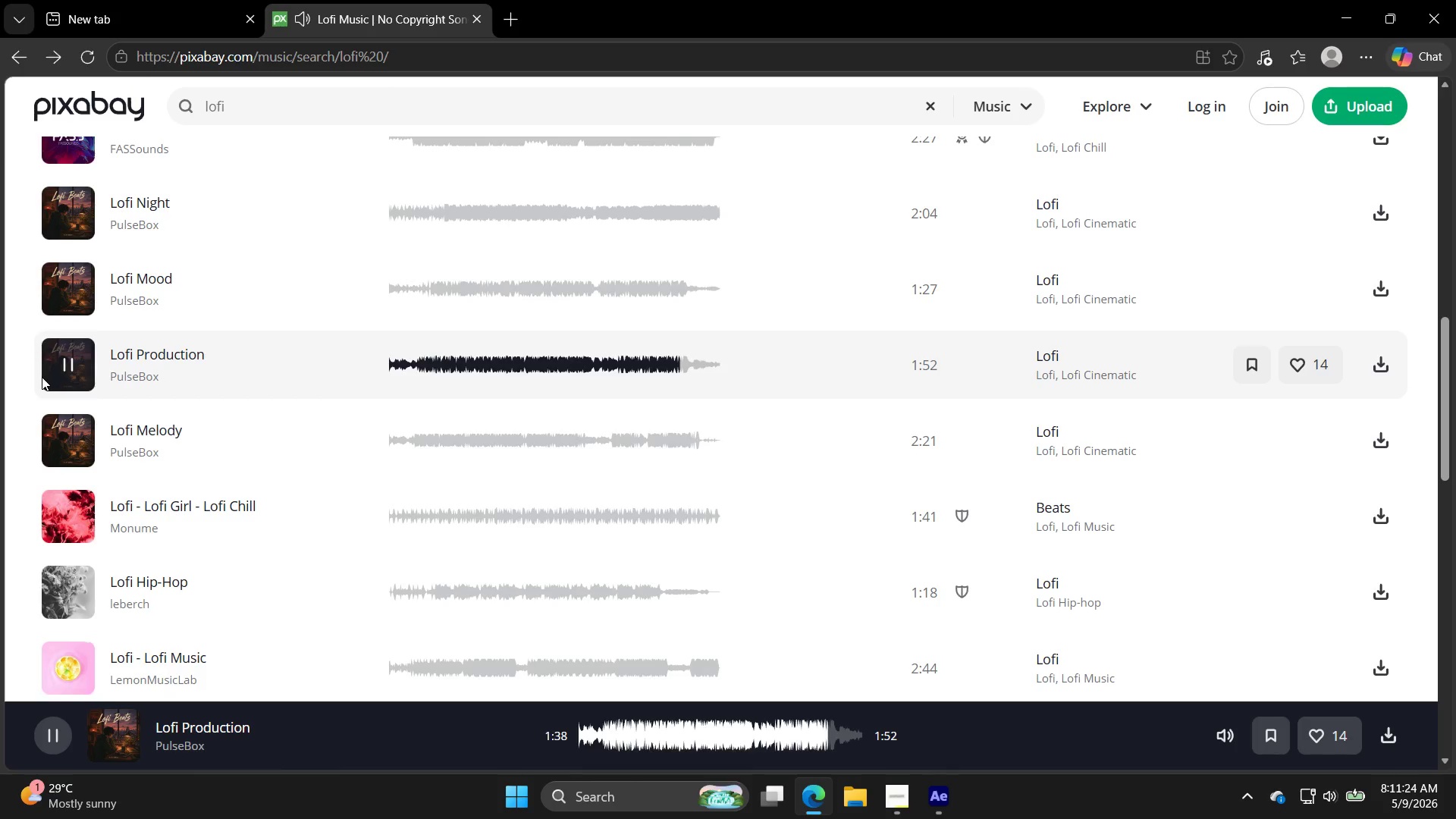 
left_click_drag(start_coordinate=[77, 313], to_coordinate=[77, 307])
 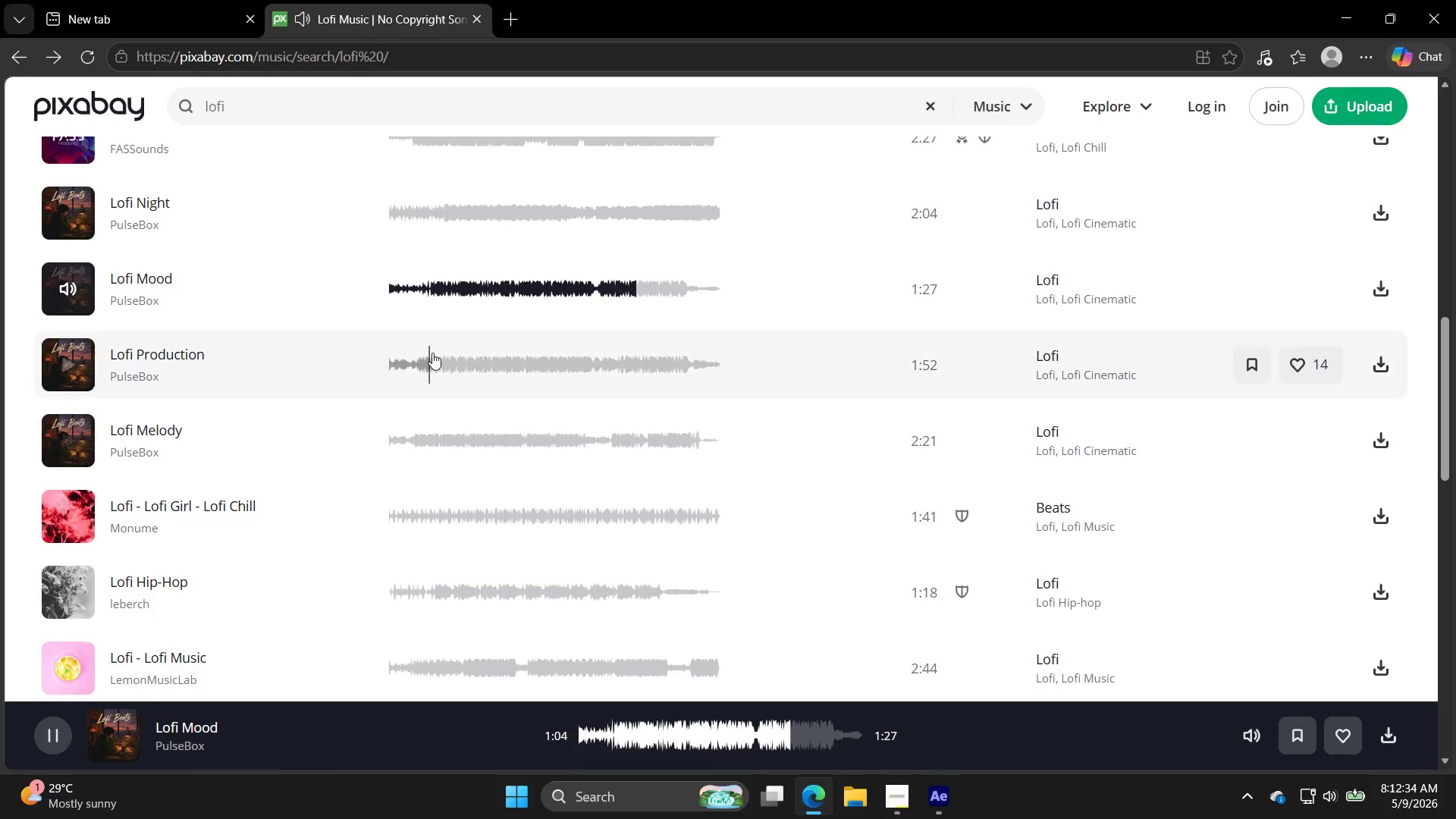 
wait(70.27)
 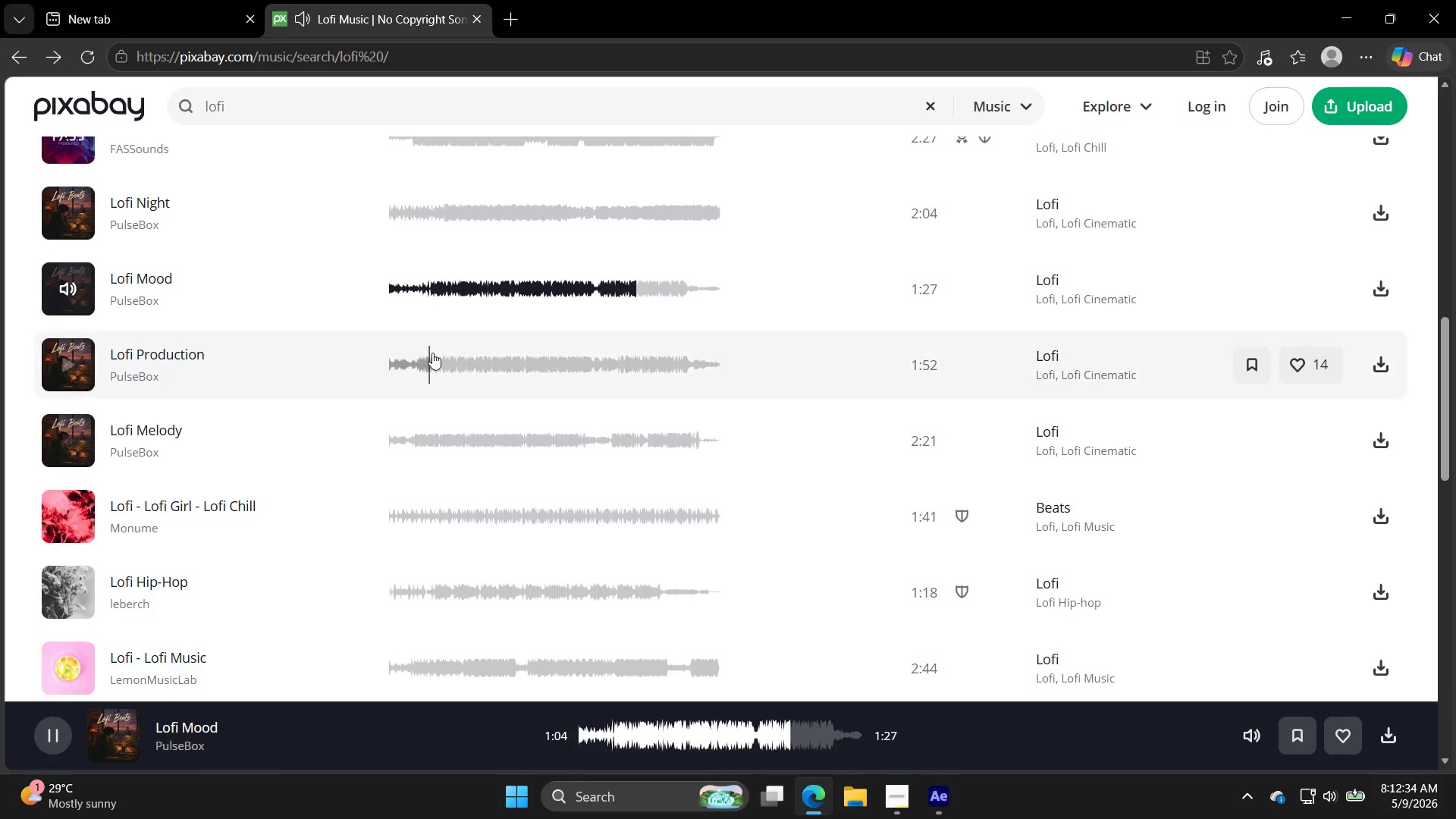 
left_click_drag(start_coordinate=[62, 438], to_coordinate=[76, 433])
 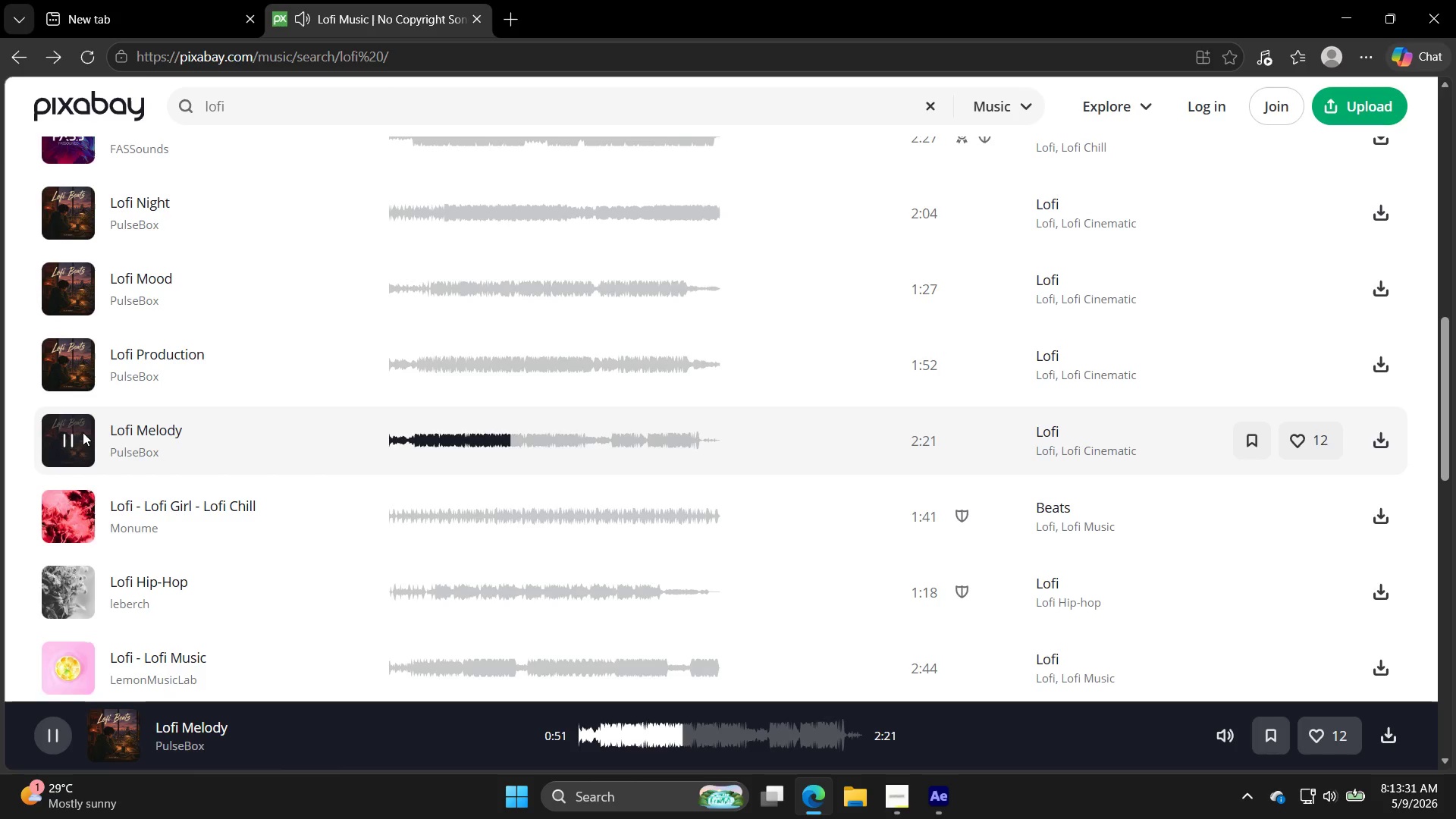 
wait(56.95)
 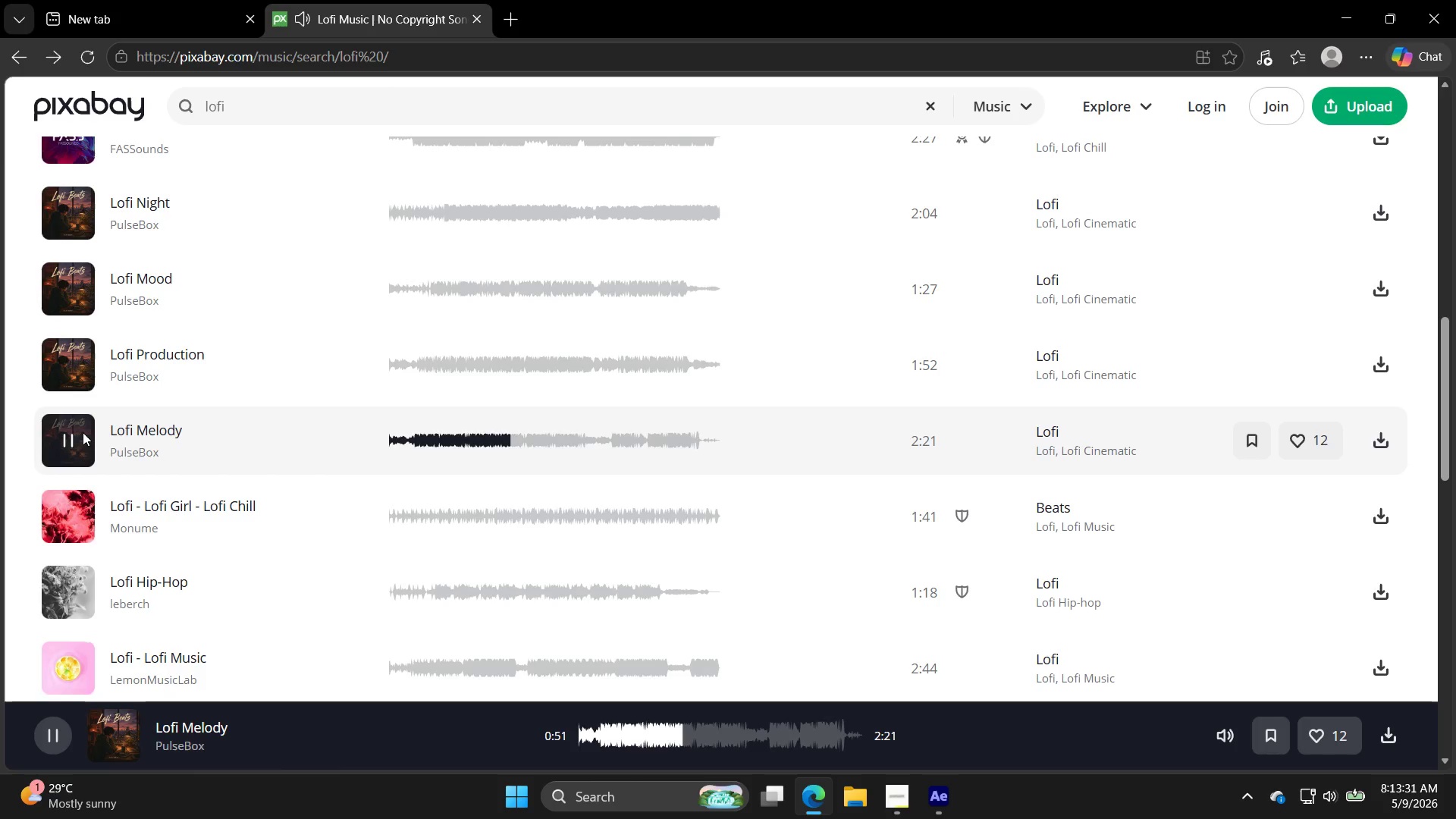 
left_click([87, 532])
 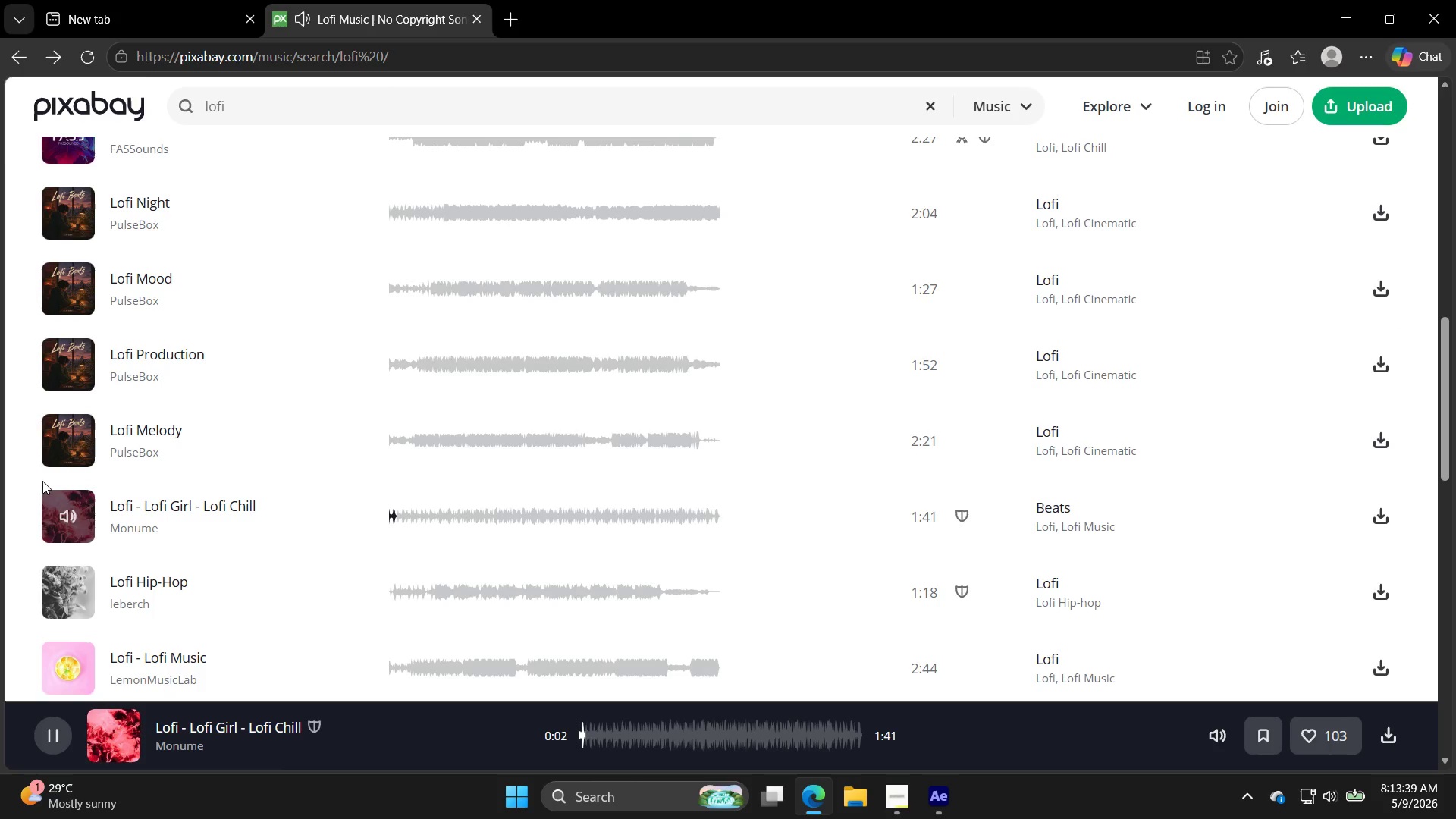 
left_click_drag(start_coordinate=[61, 568], to_coordinate=[72, 568])
 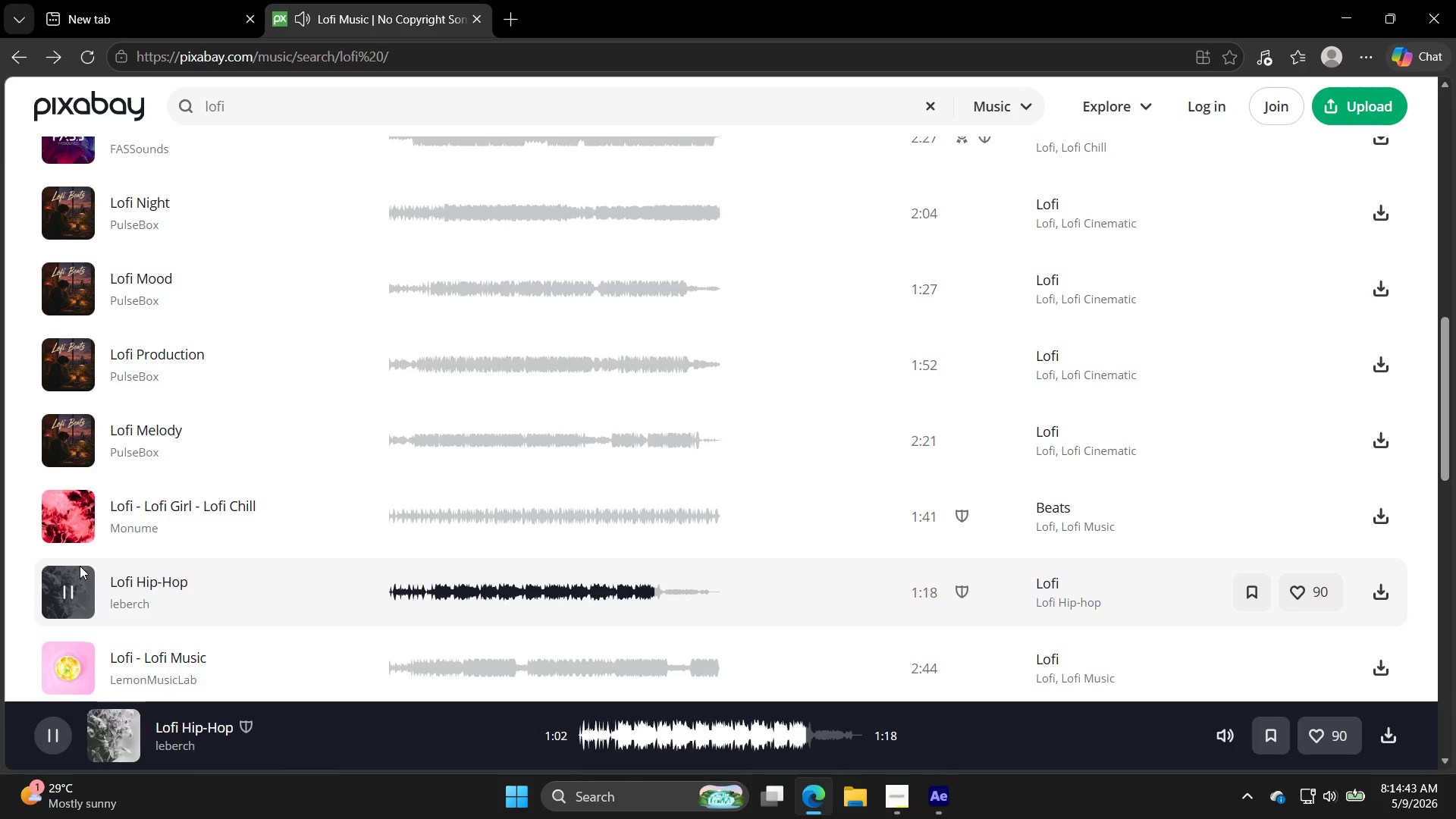 
wait(67.98)
 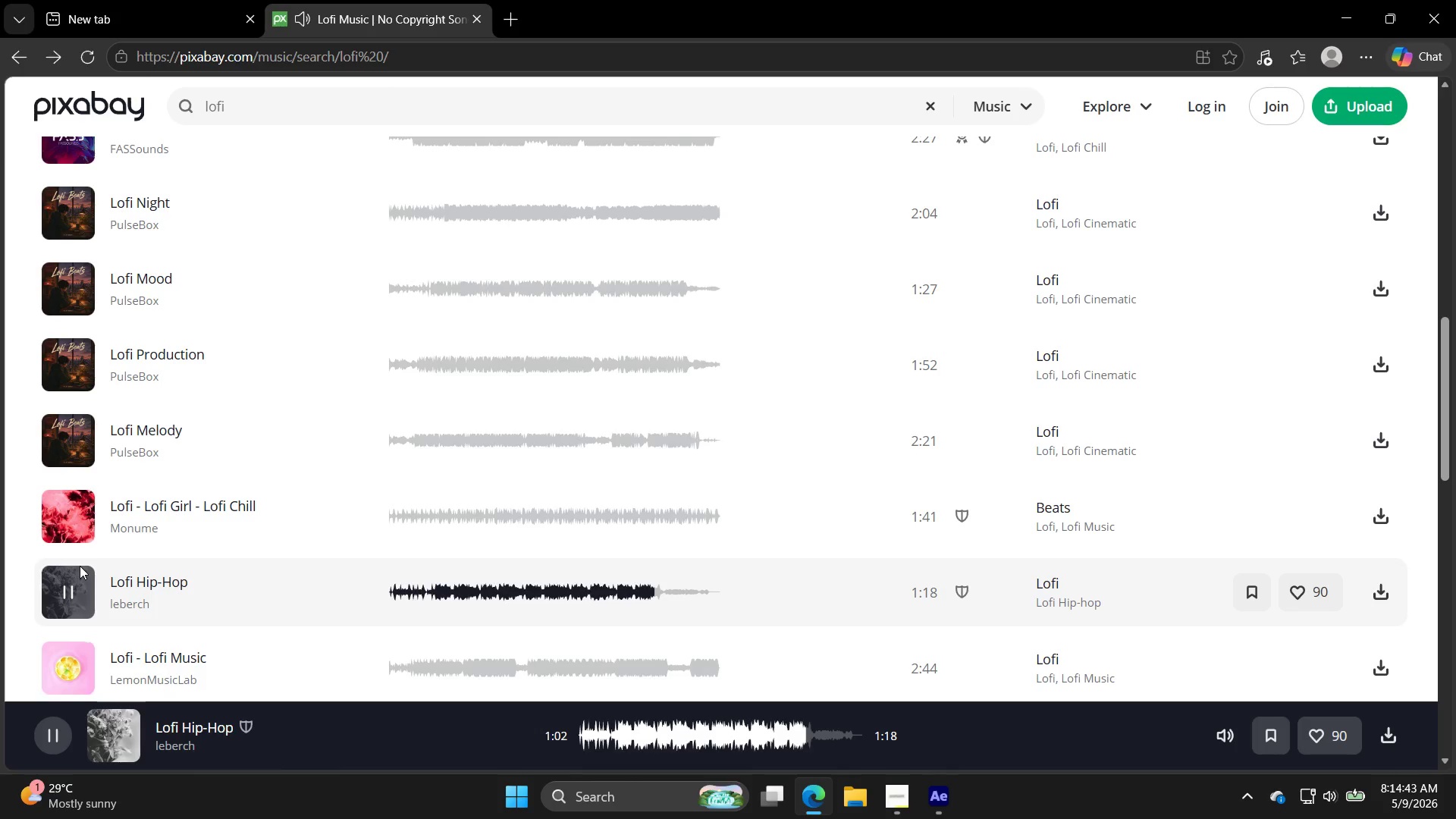 
left_click([77, 432])
 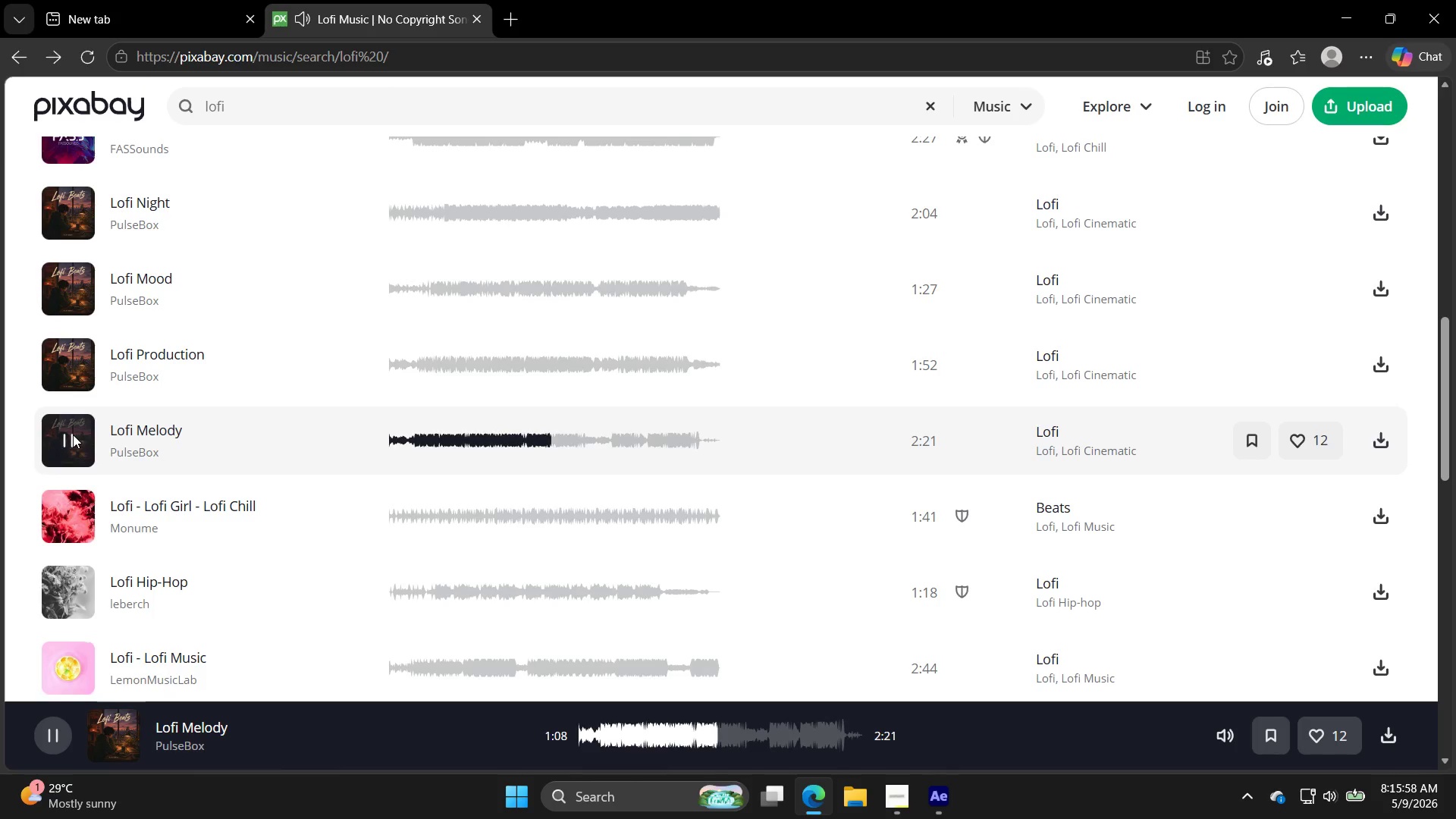 
wait(74.47)
 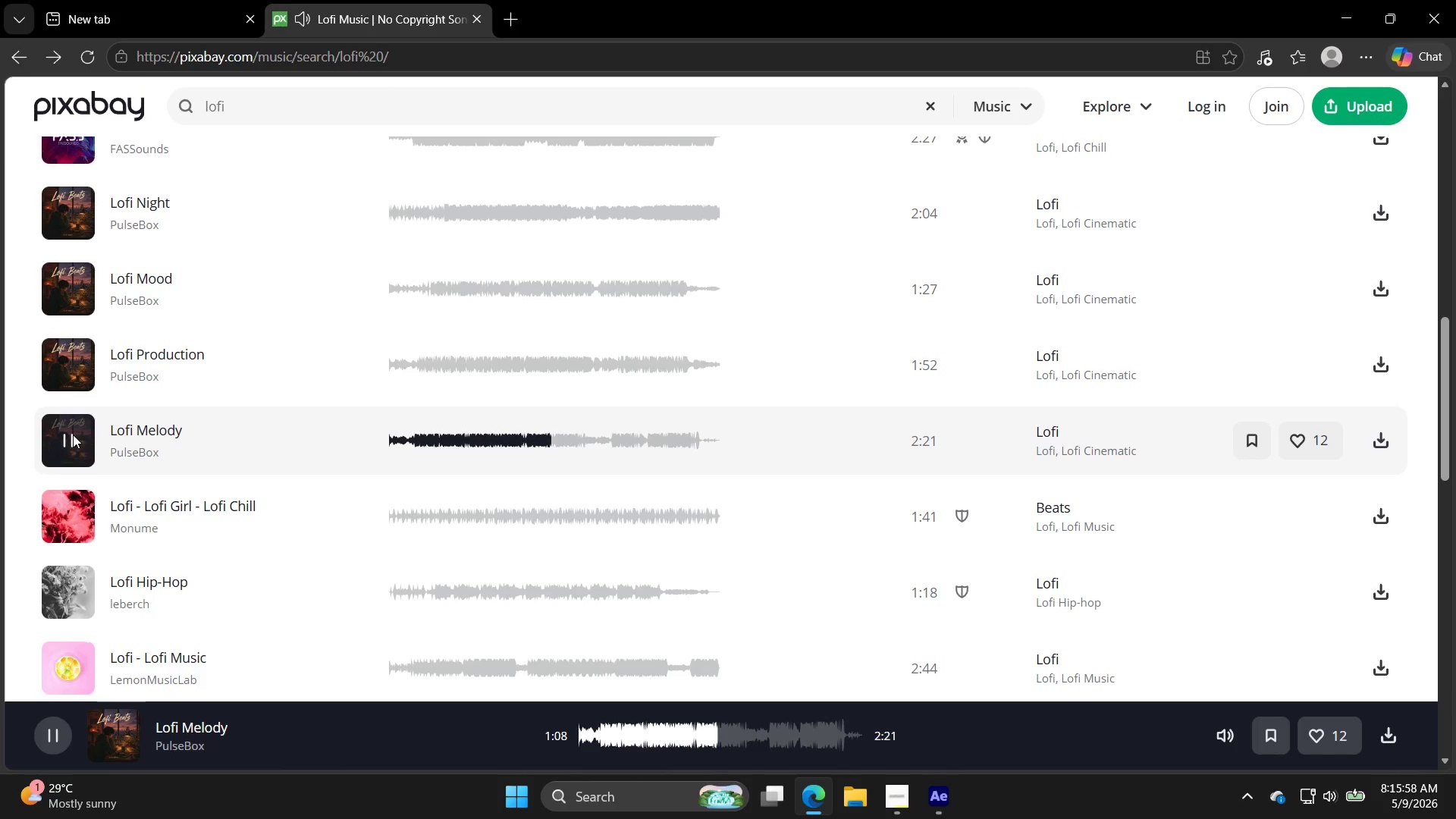 
left_click([77, 504])
 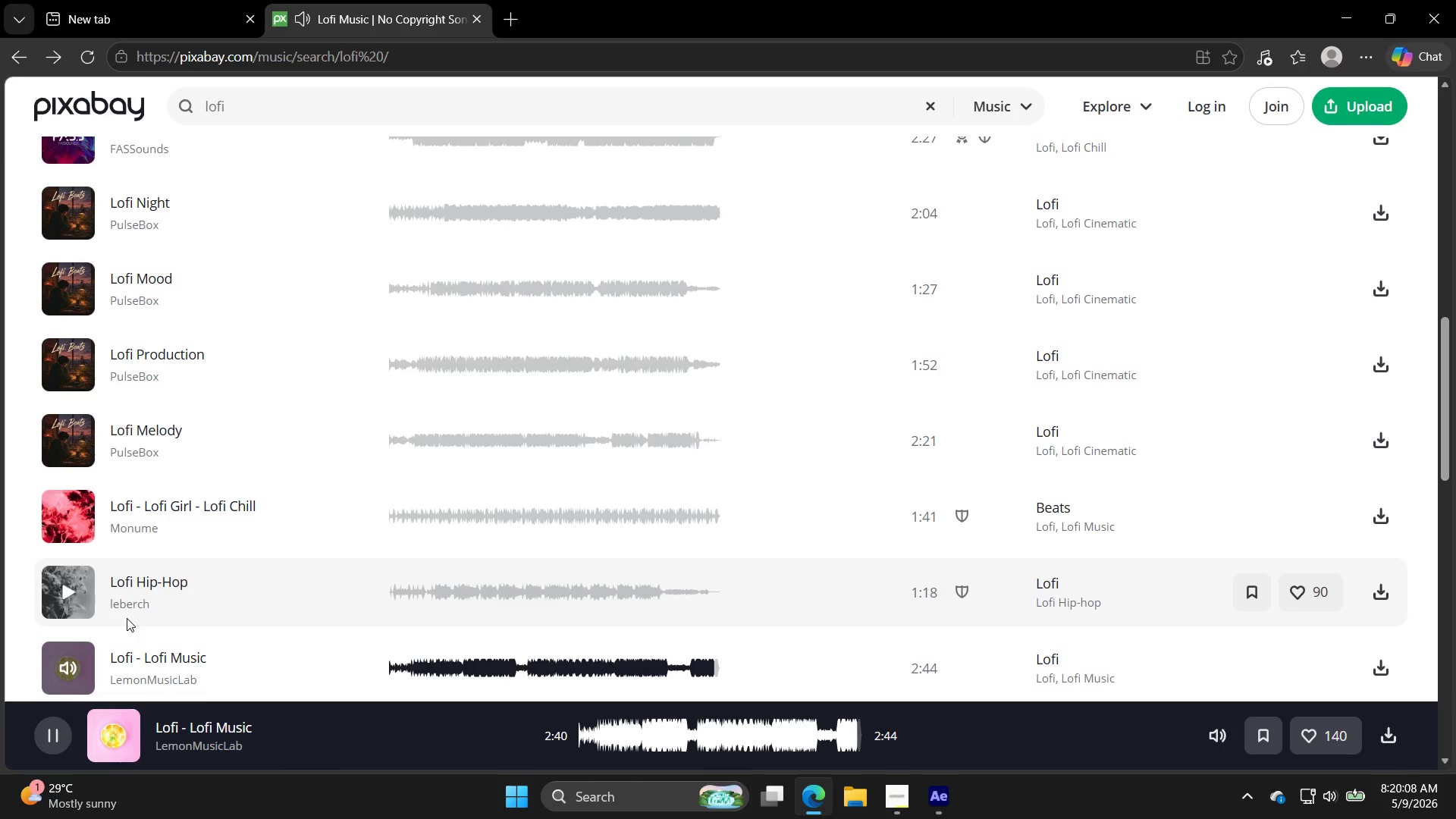 
wait(250.78)
 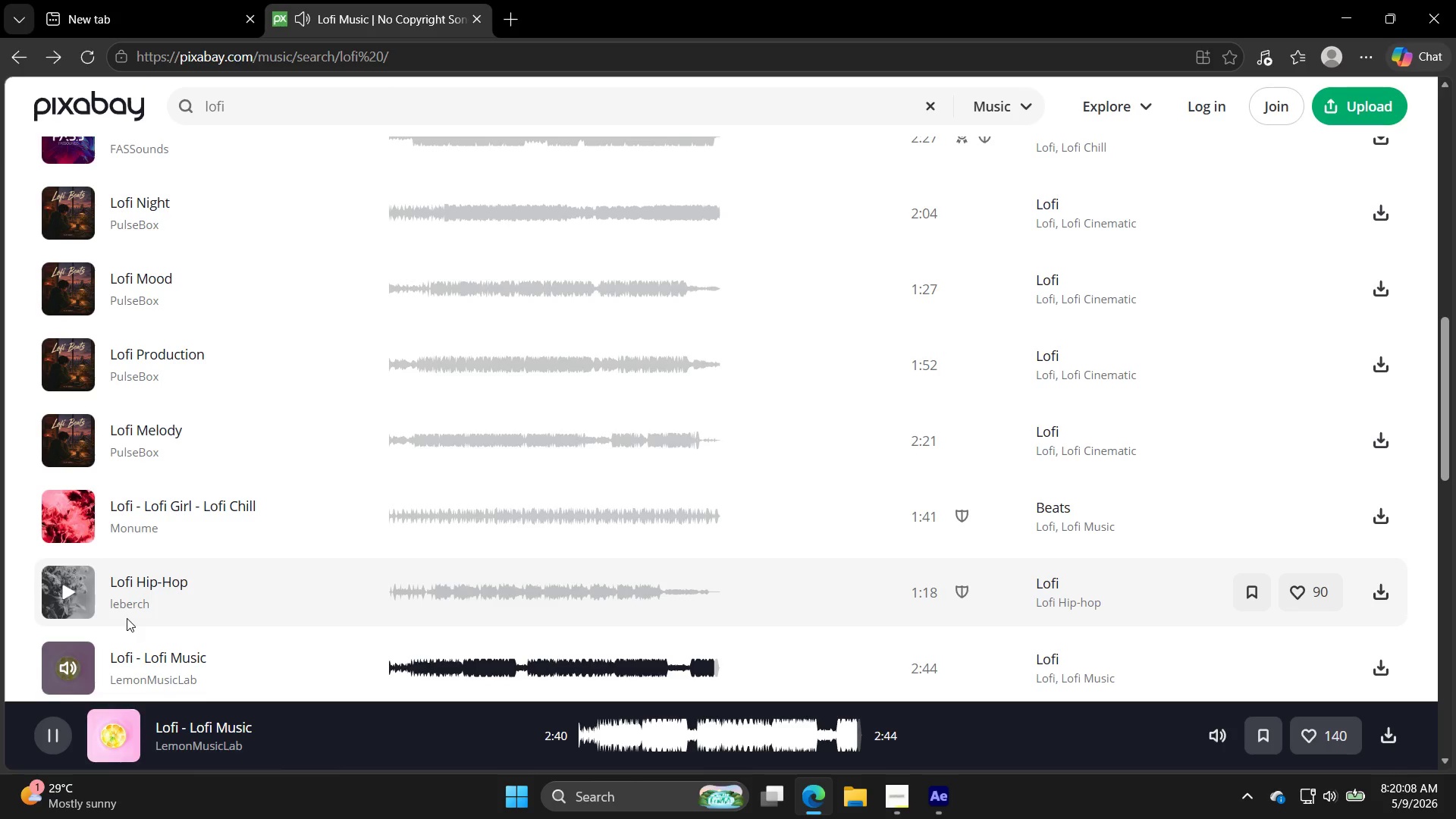 
left_click_drag(start_coordinate=[67, 375], to_coordinate=[76, 368])
 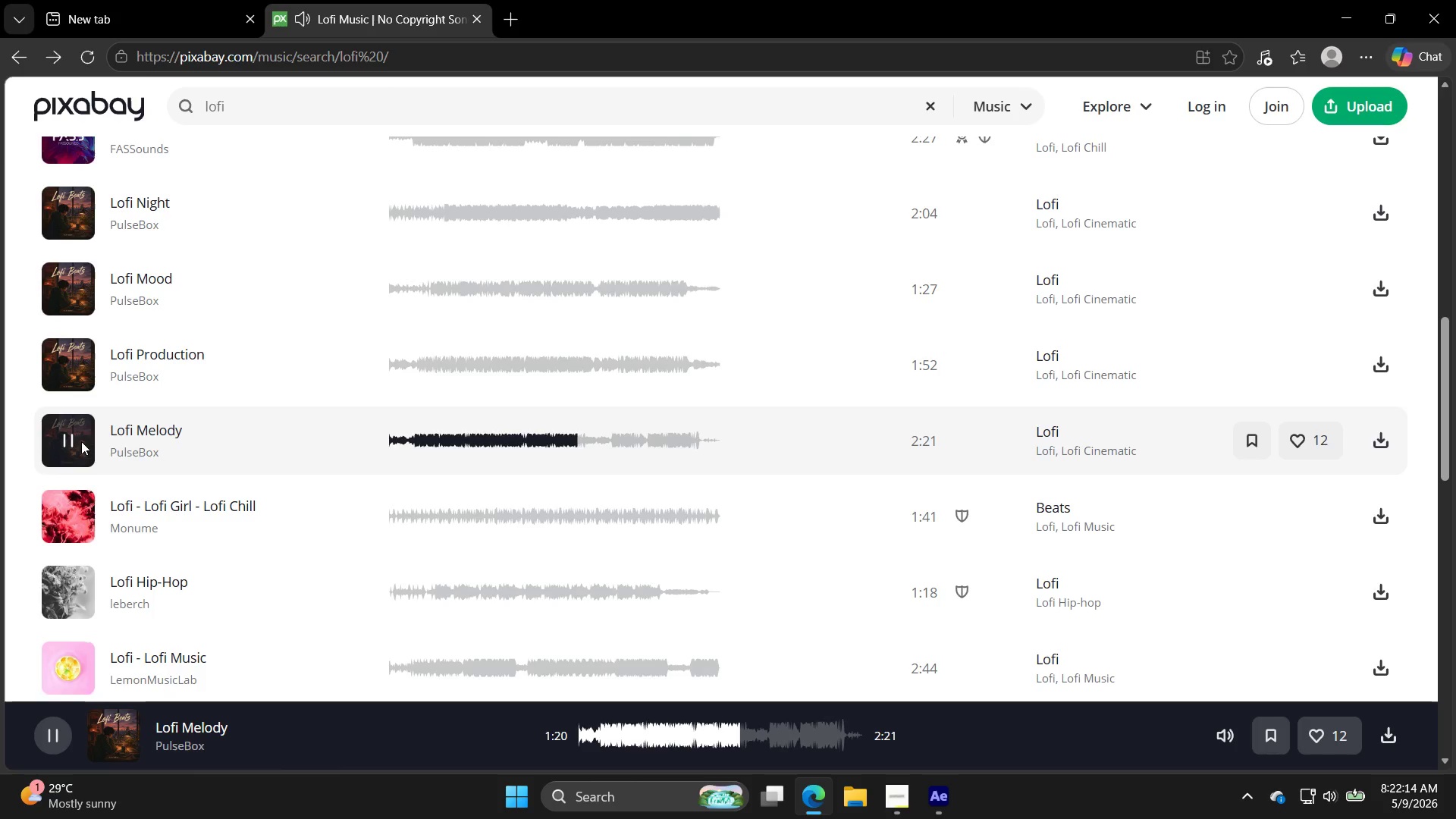 
wait(125.16)
 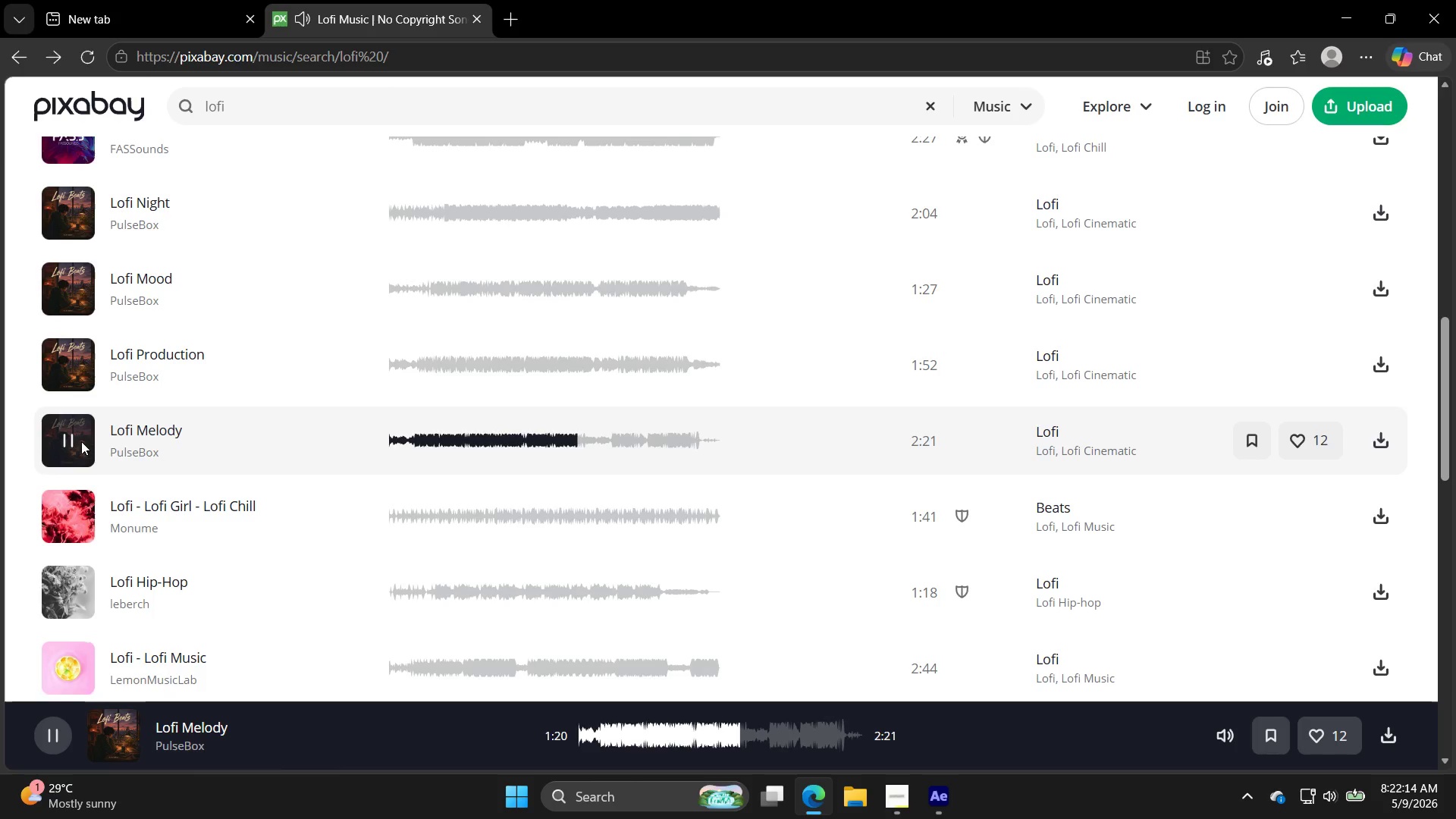 
left_click([72, 525])
 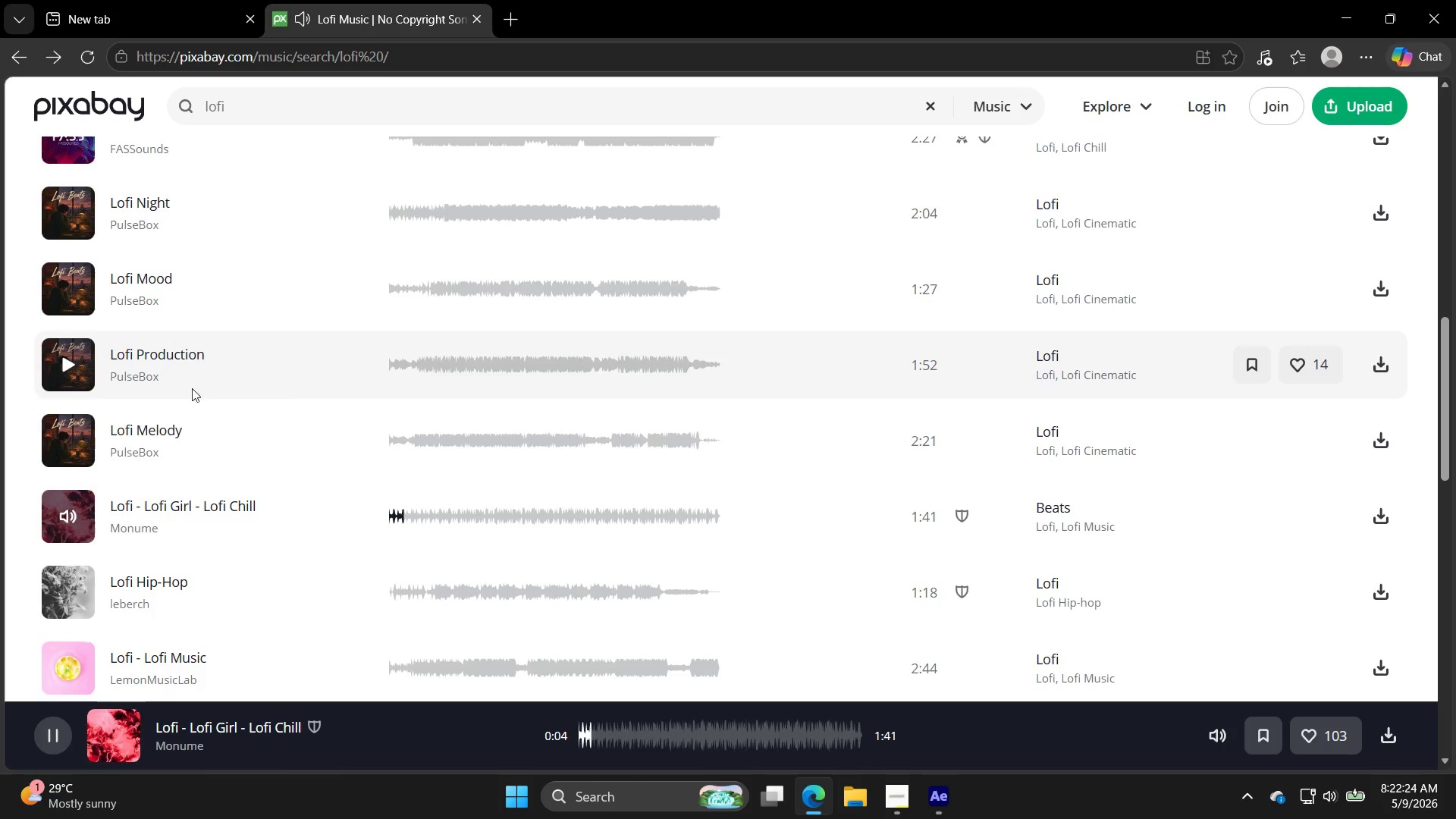 
wait(6.7)
 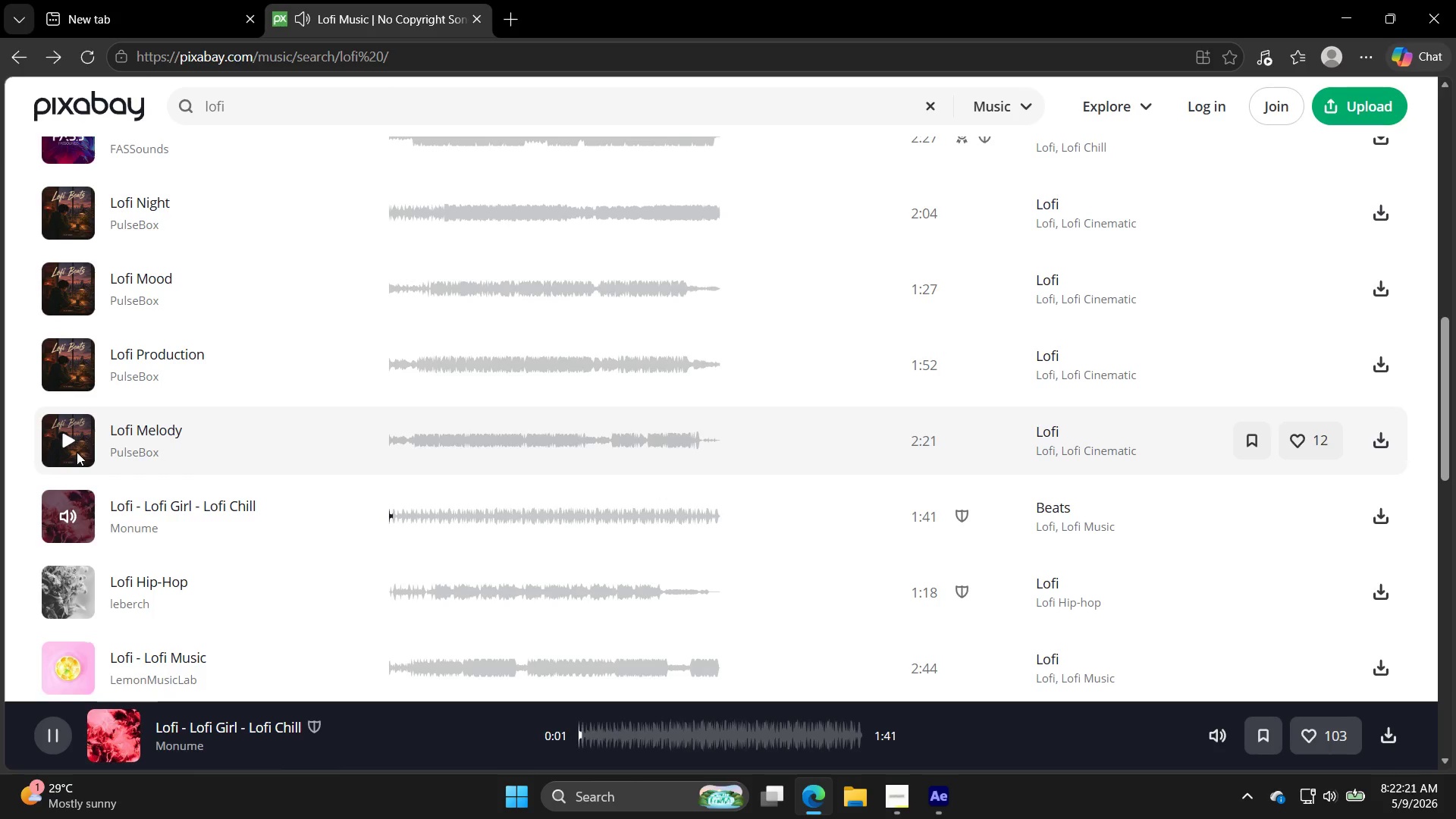 
left_click([82, 594])
 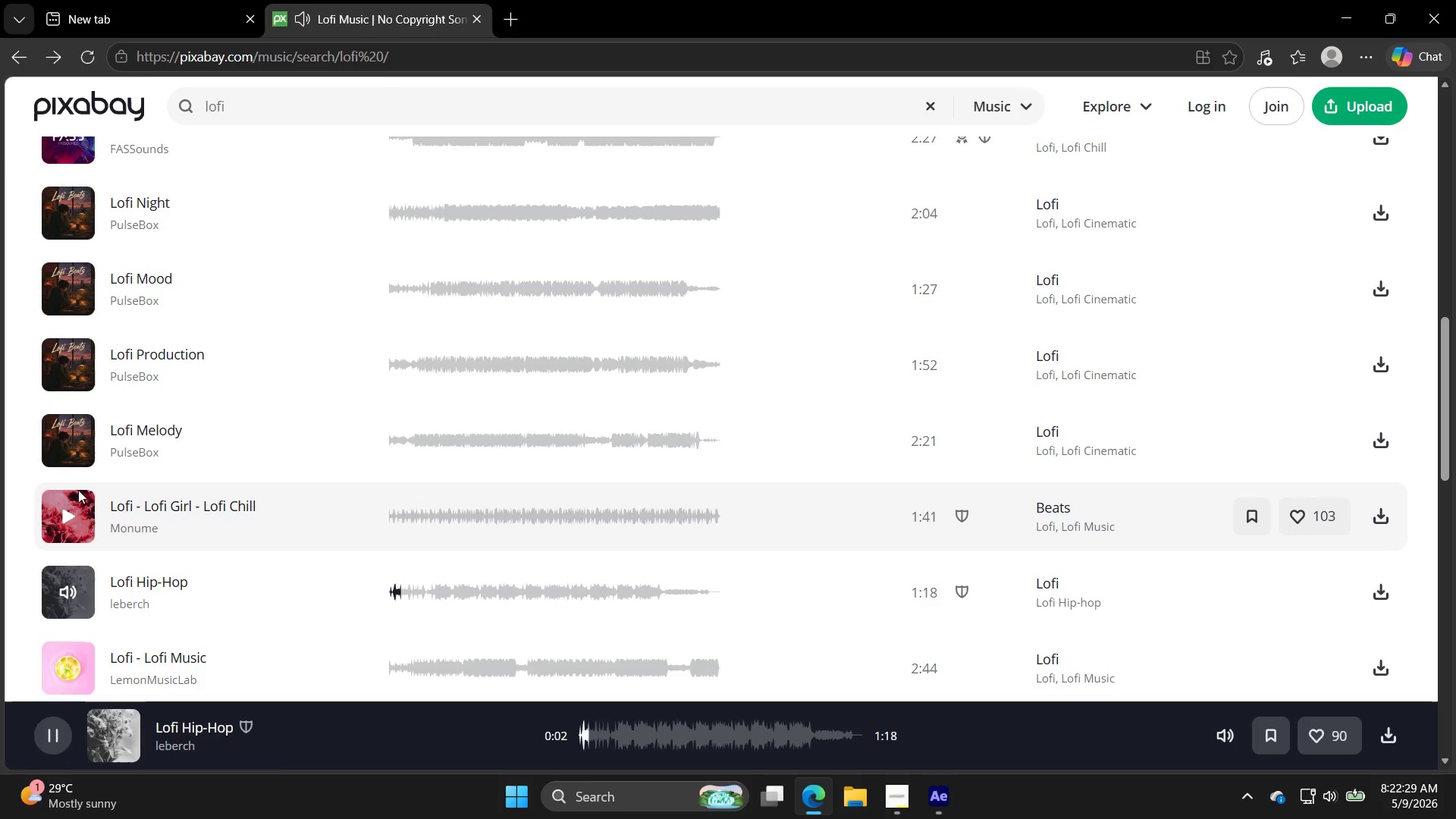 
wait(8.3)
 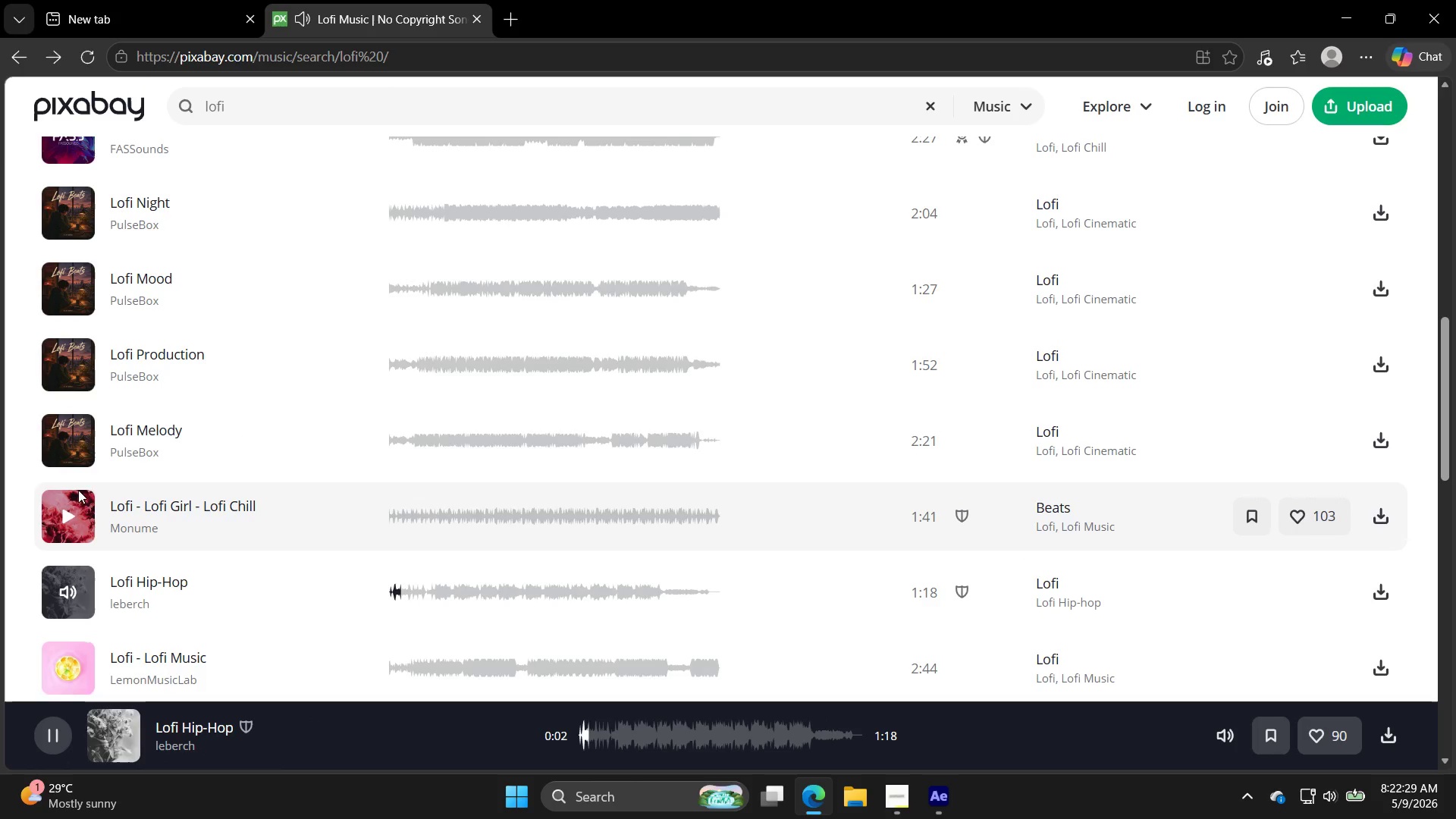 
left_click([67, 570])
 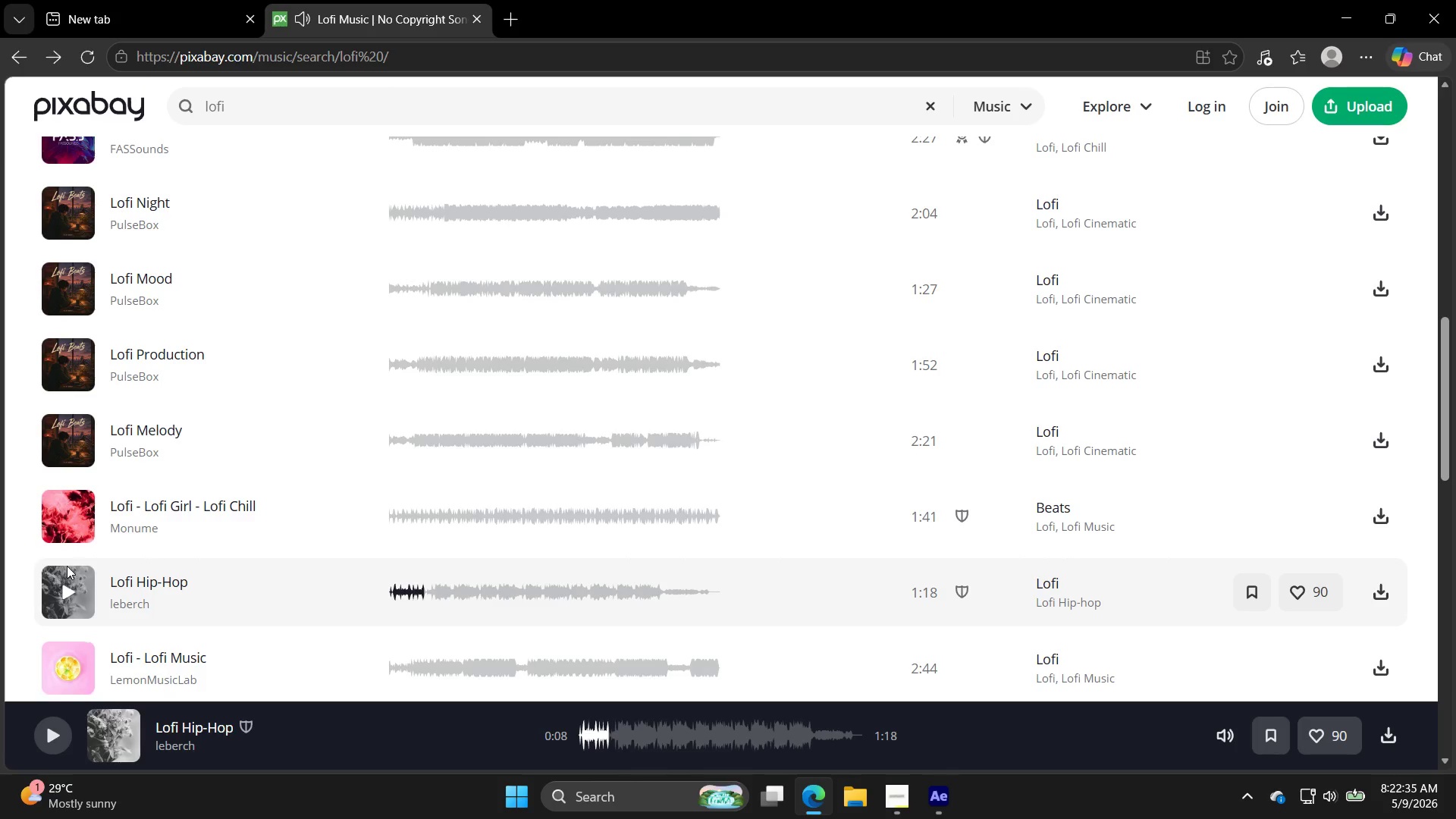 
left_click([70, 582])
 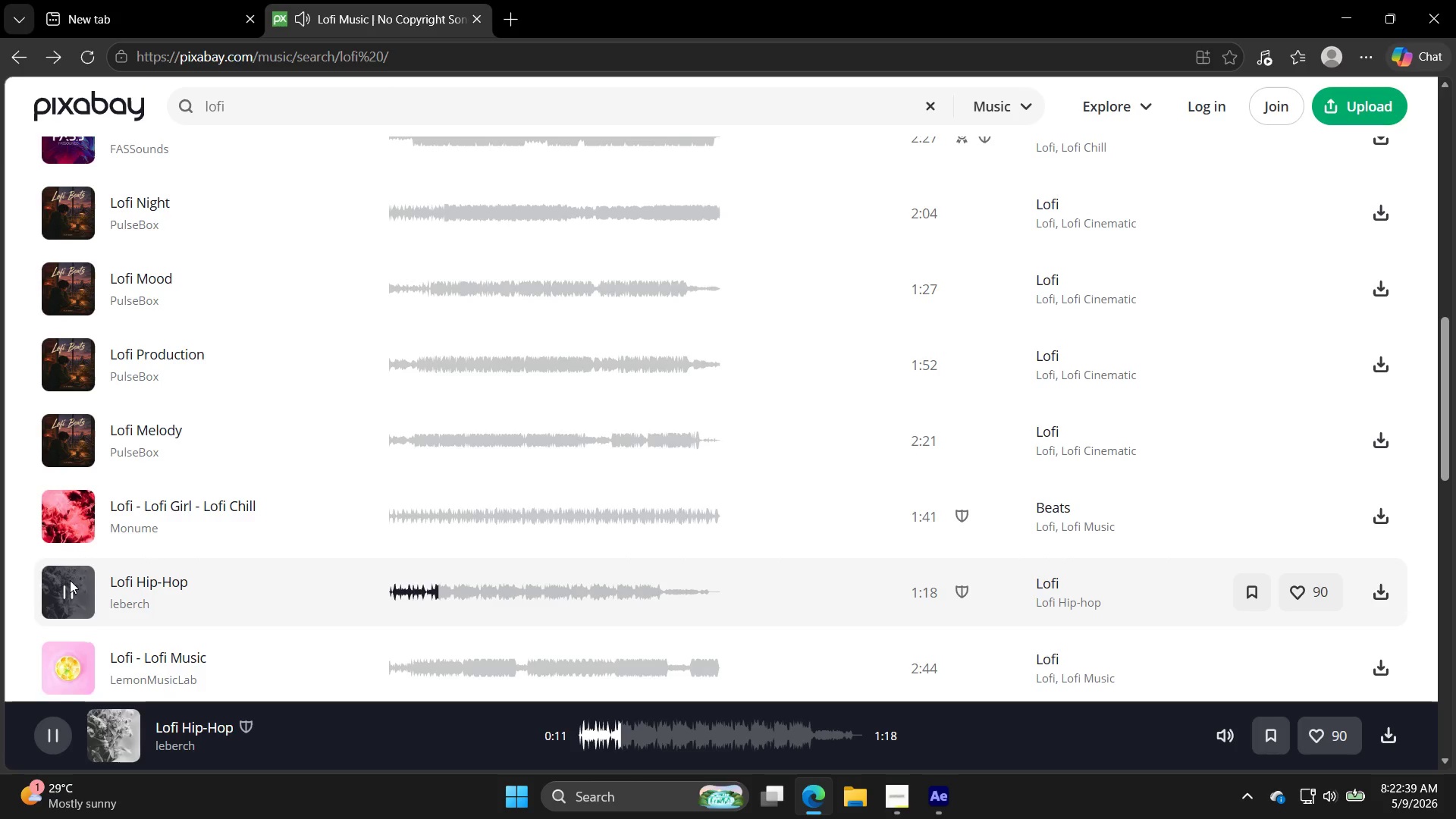 
wait(5.02)
 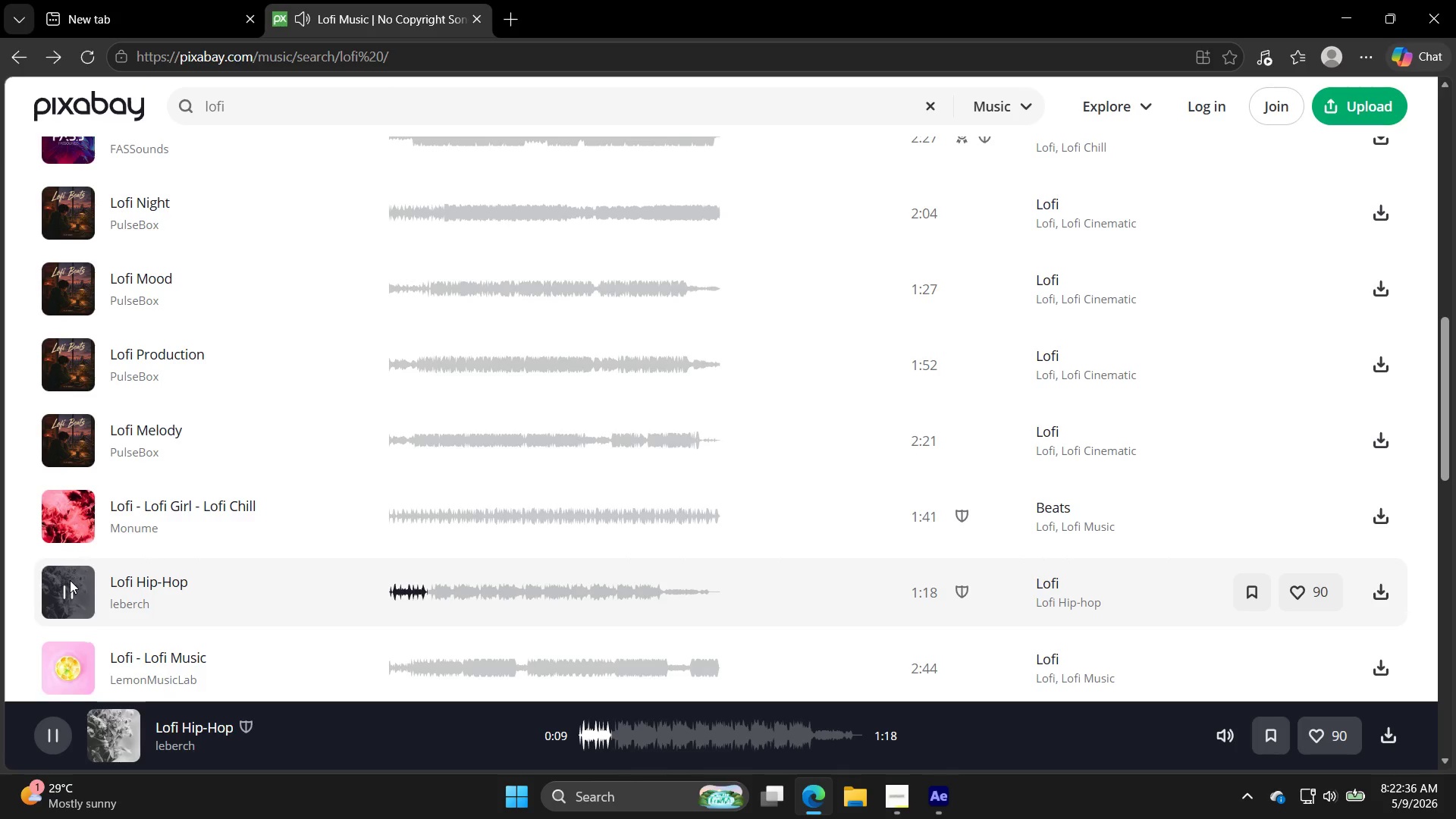 
scroll: coordinate [70, 582], scroll_direction: down, amount: 1.0
 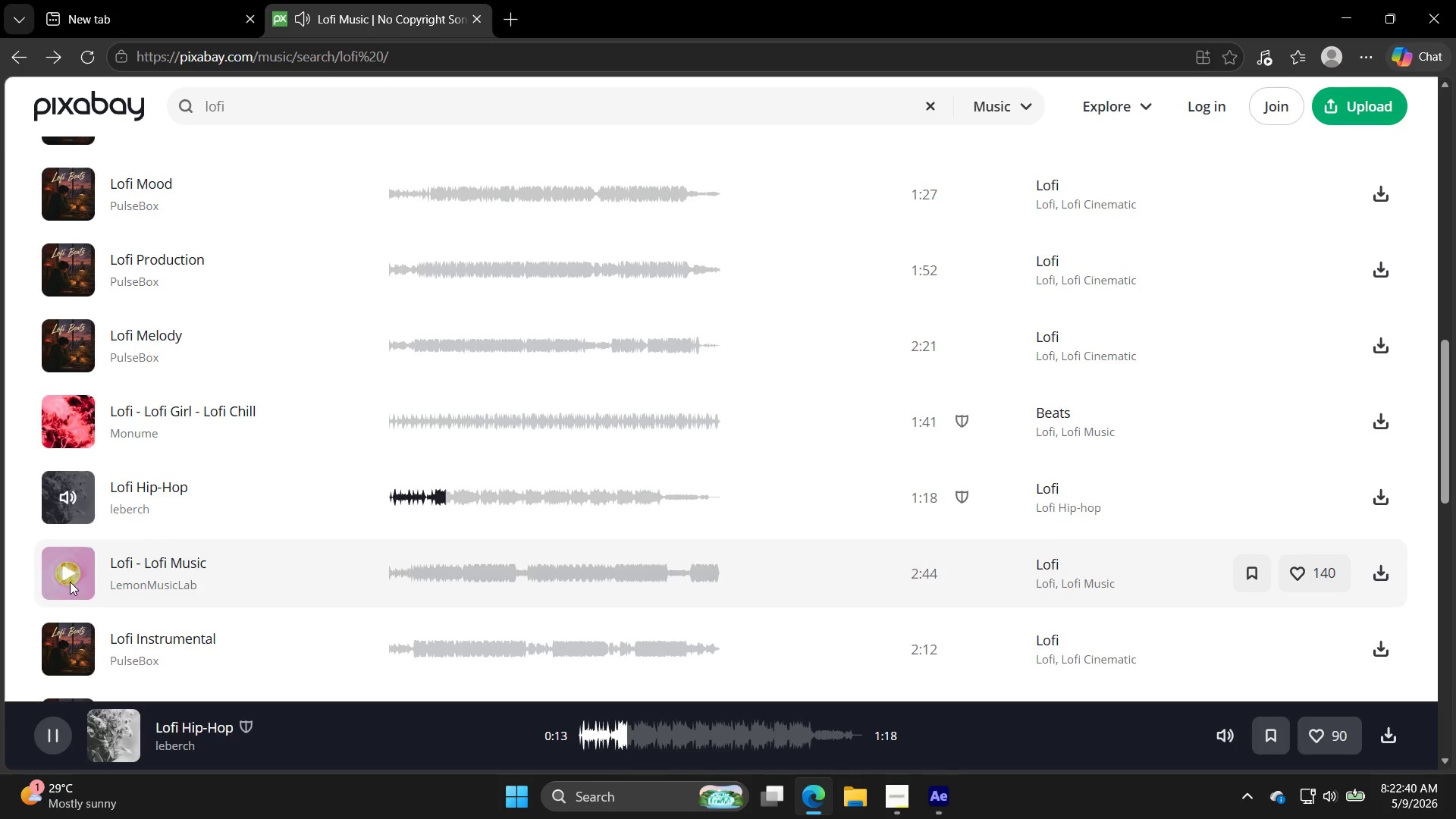 
left_click([70, 582])
 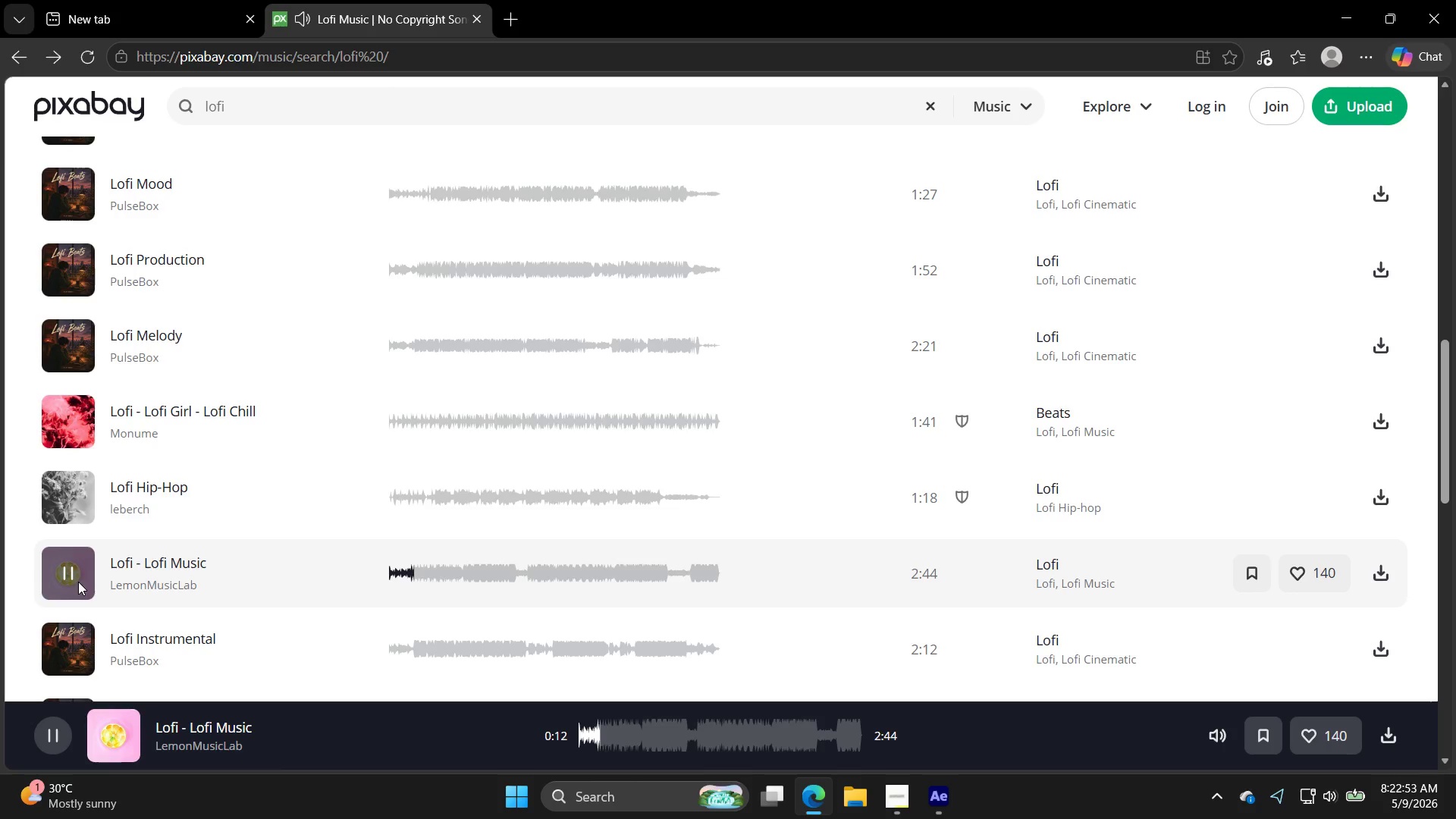 
wait(18.0)
 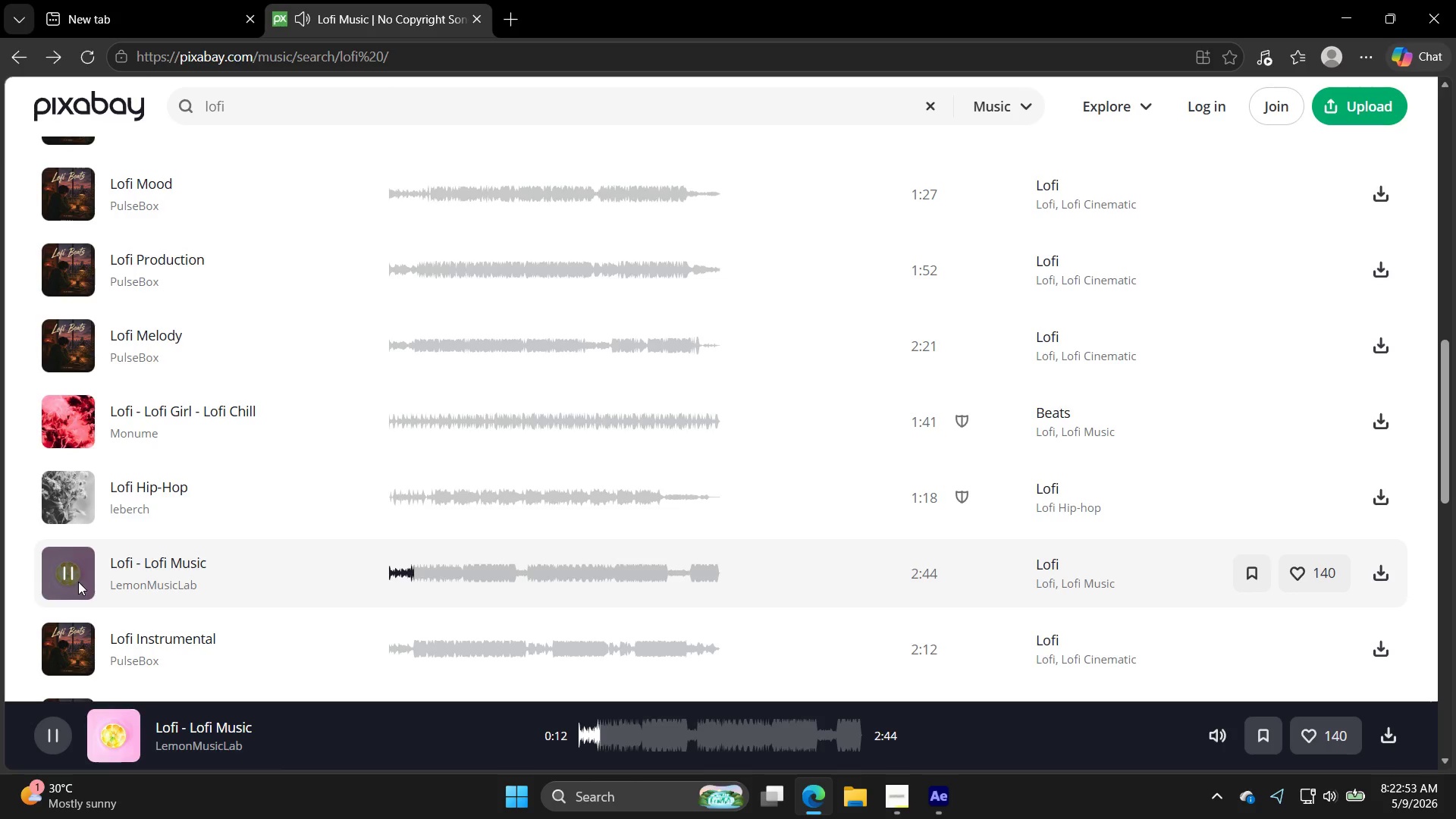 
left_click([67, 639])
 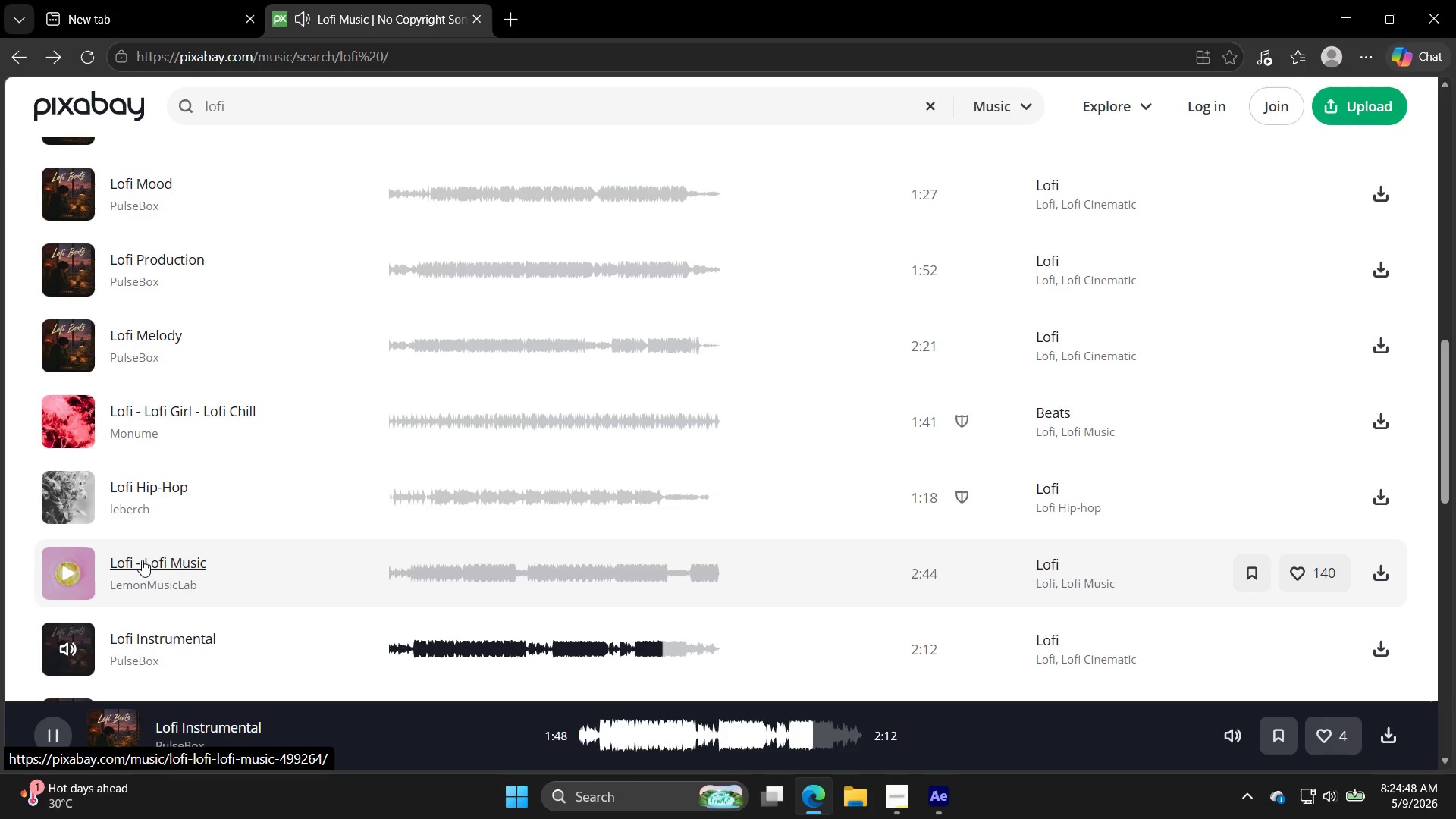 
wait(114.81)
 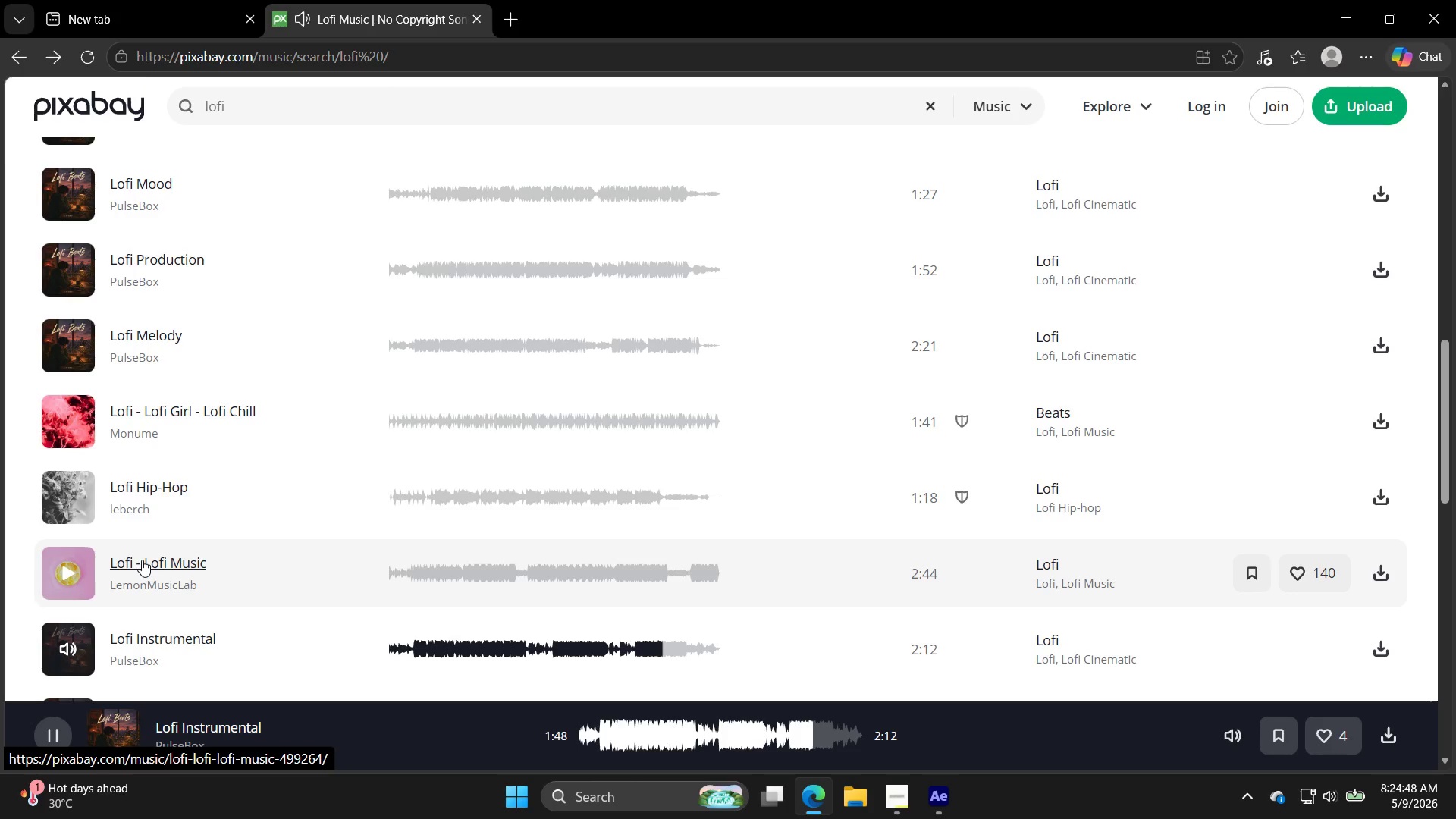 
left_click([71, 421])
 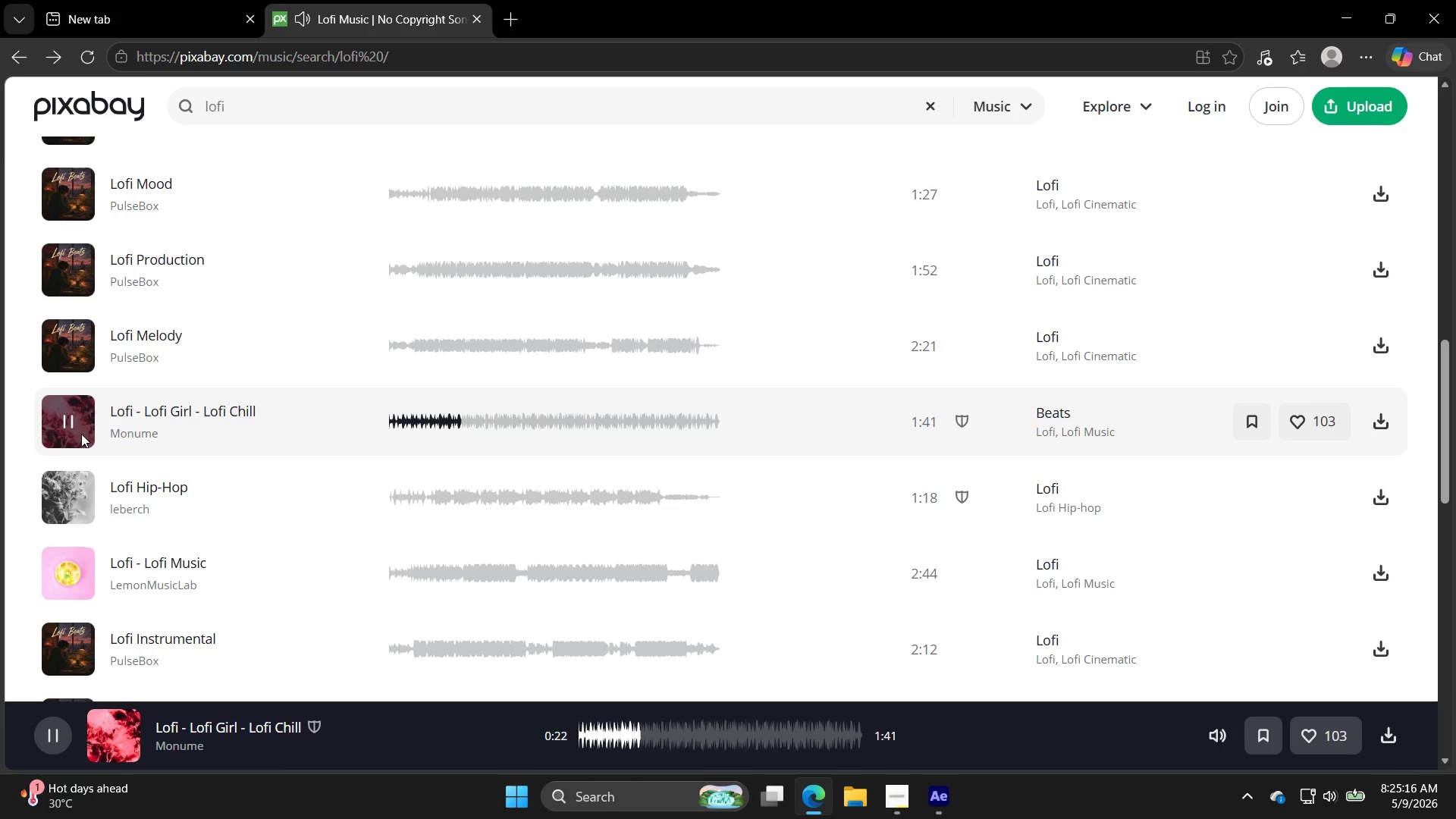 
wait(27.61)
 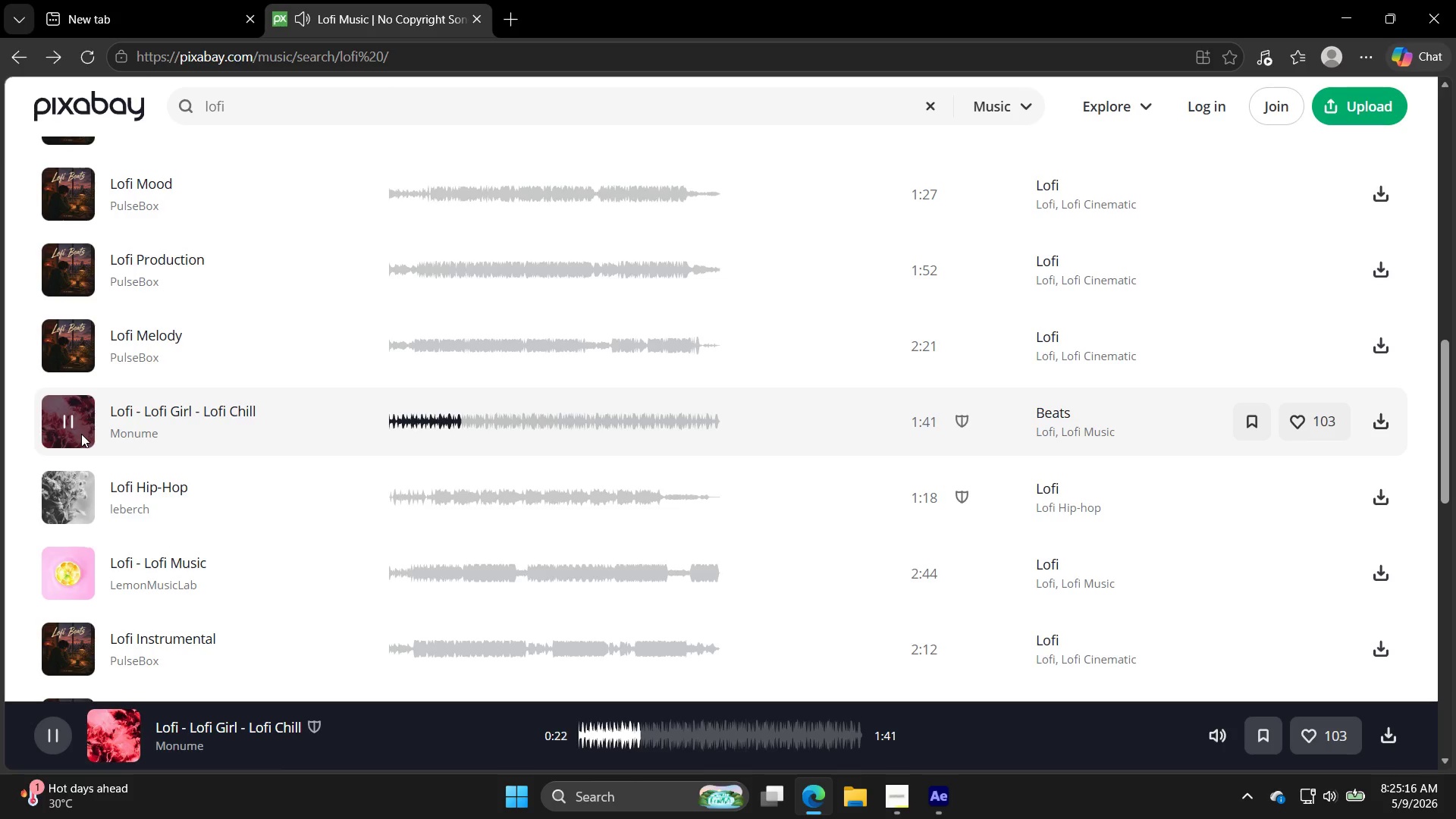 
scroll: coordinate [67, 581], scroll_direction: down, amount: 1.0
 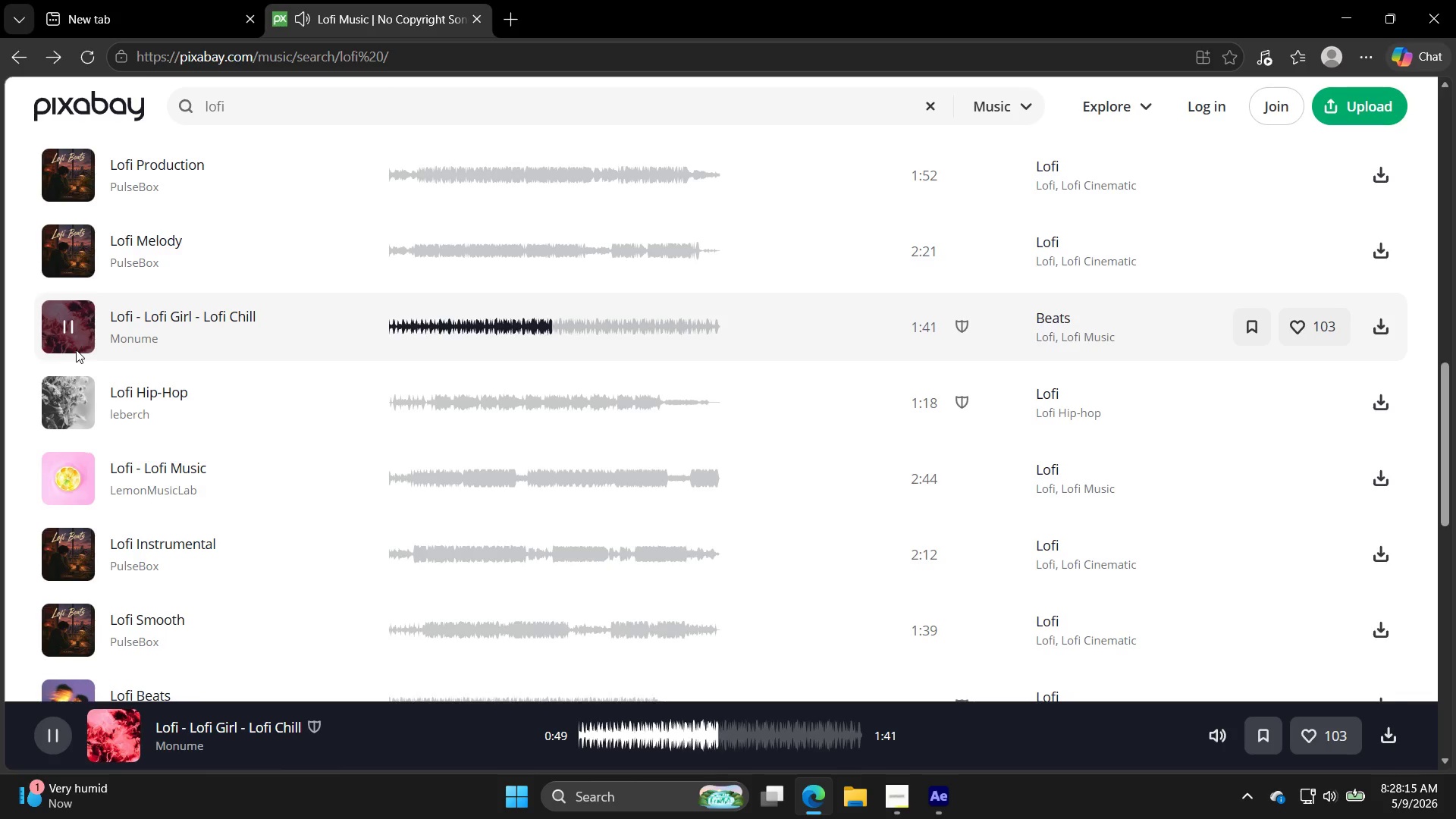 
wait(178.12)
 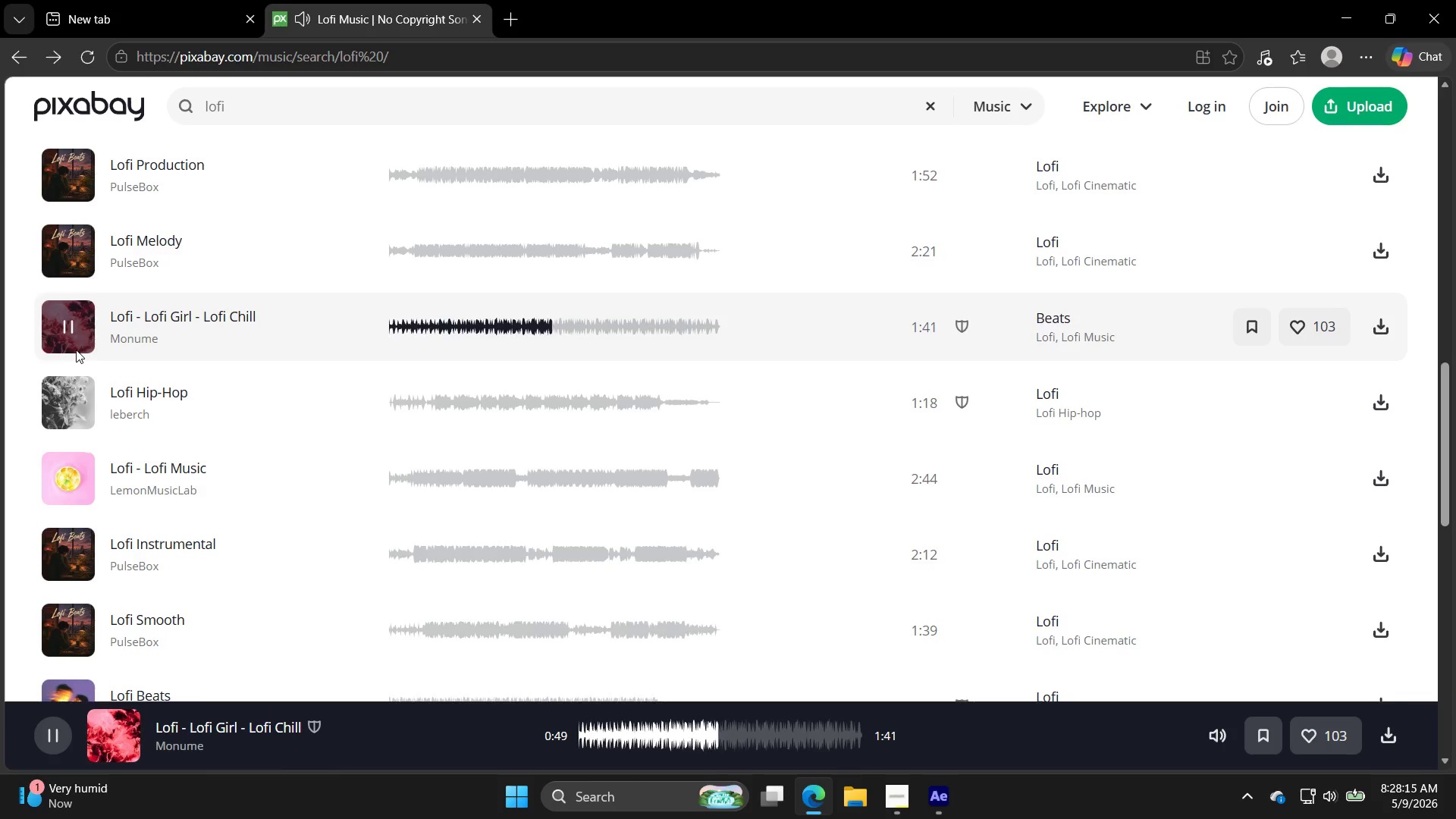 
left_click([65, 398])
 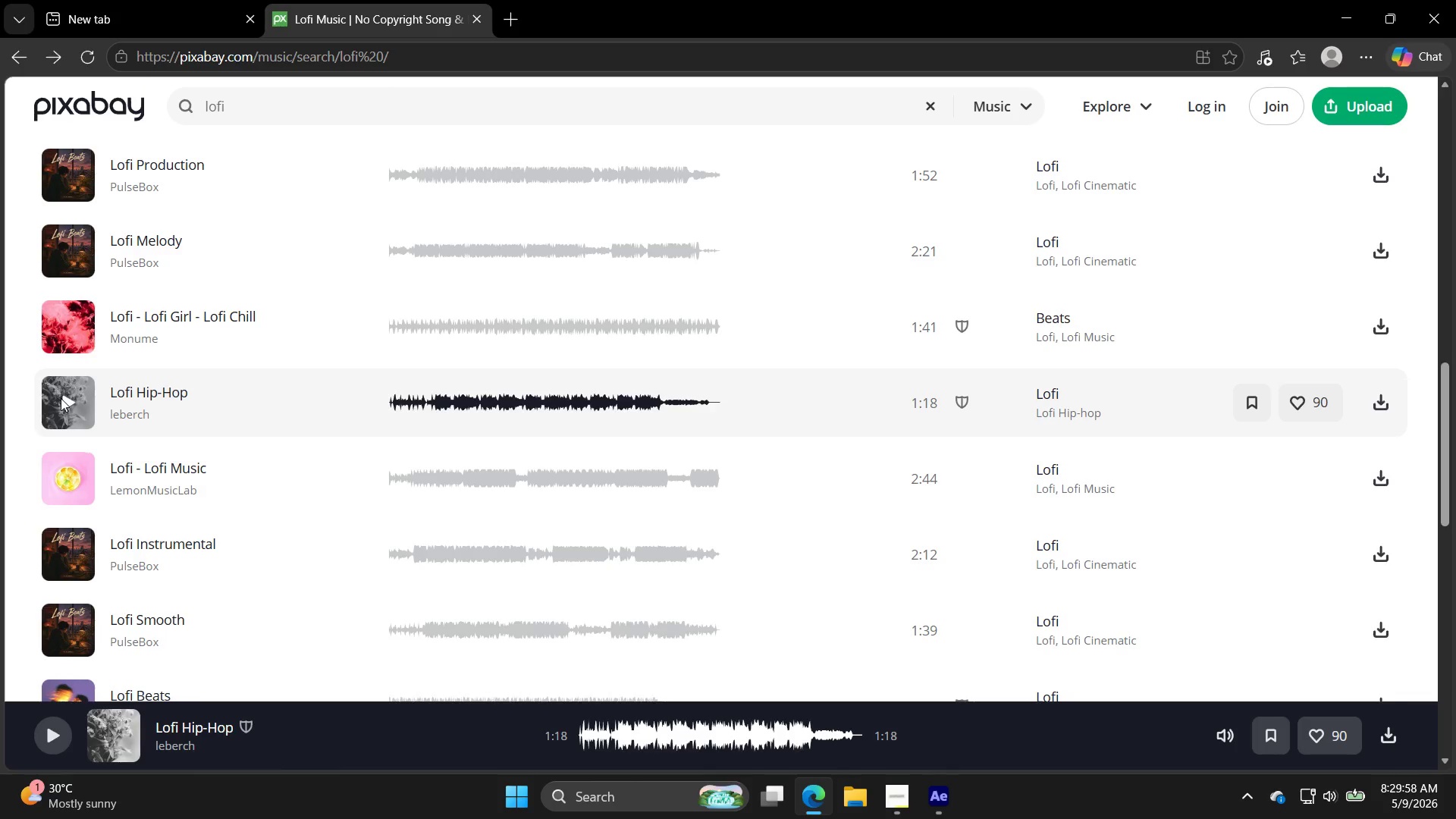 
wait(103.61)
 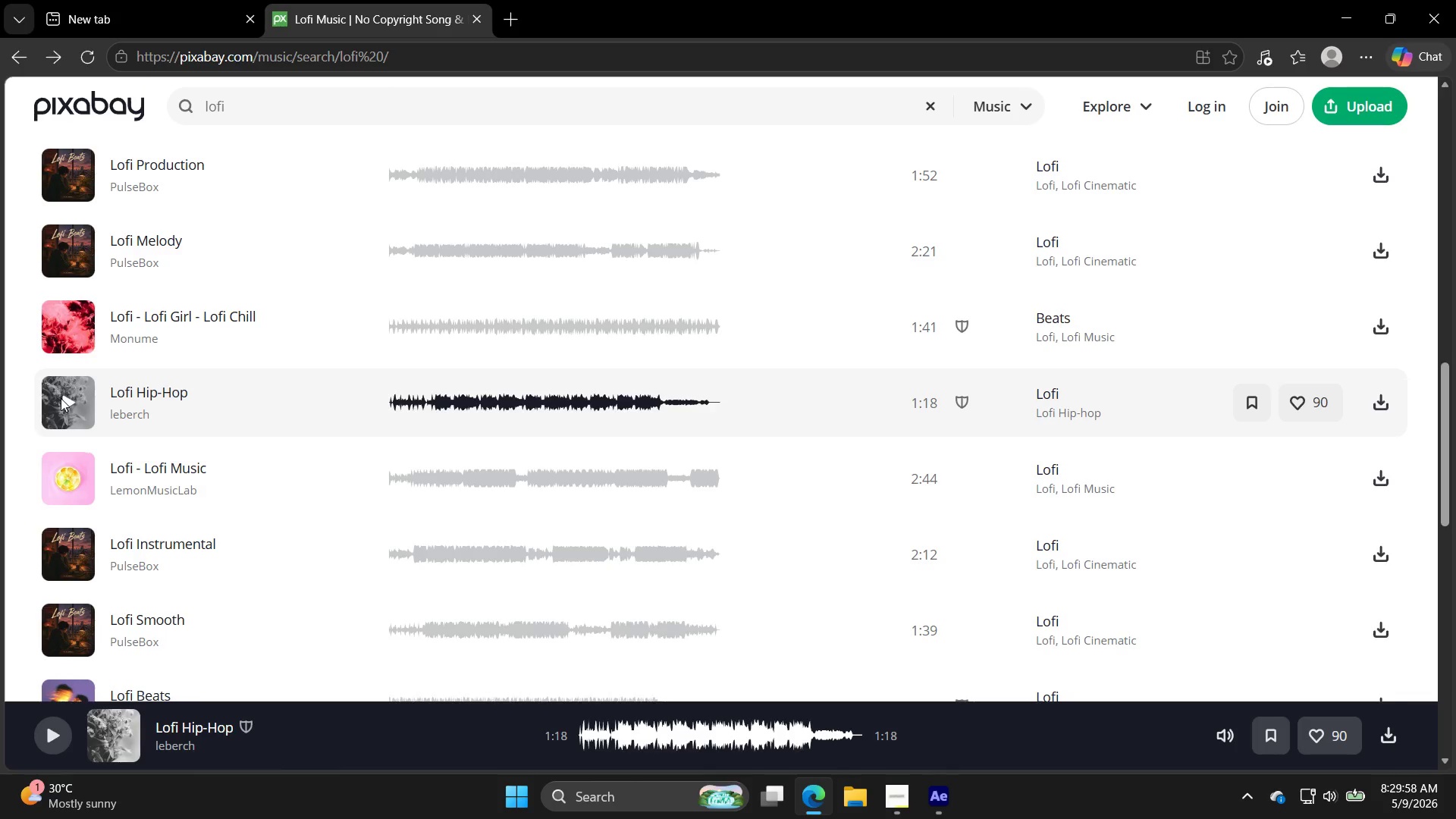 
scroll: coordinate [0, 344], scroll_direction: up, amount: 2.0
 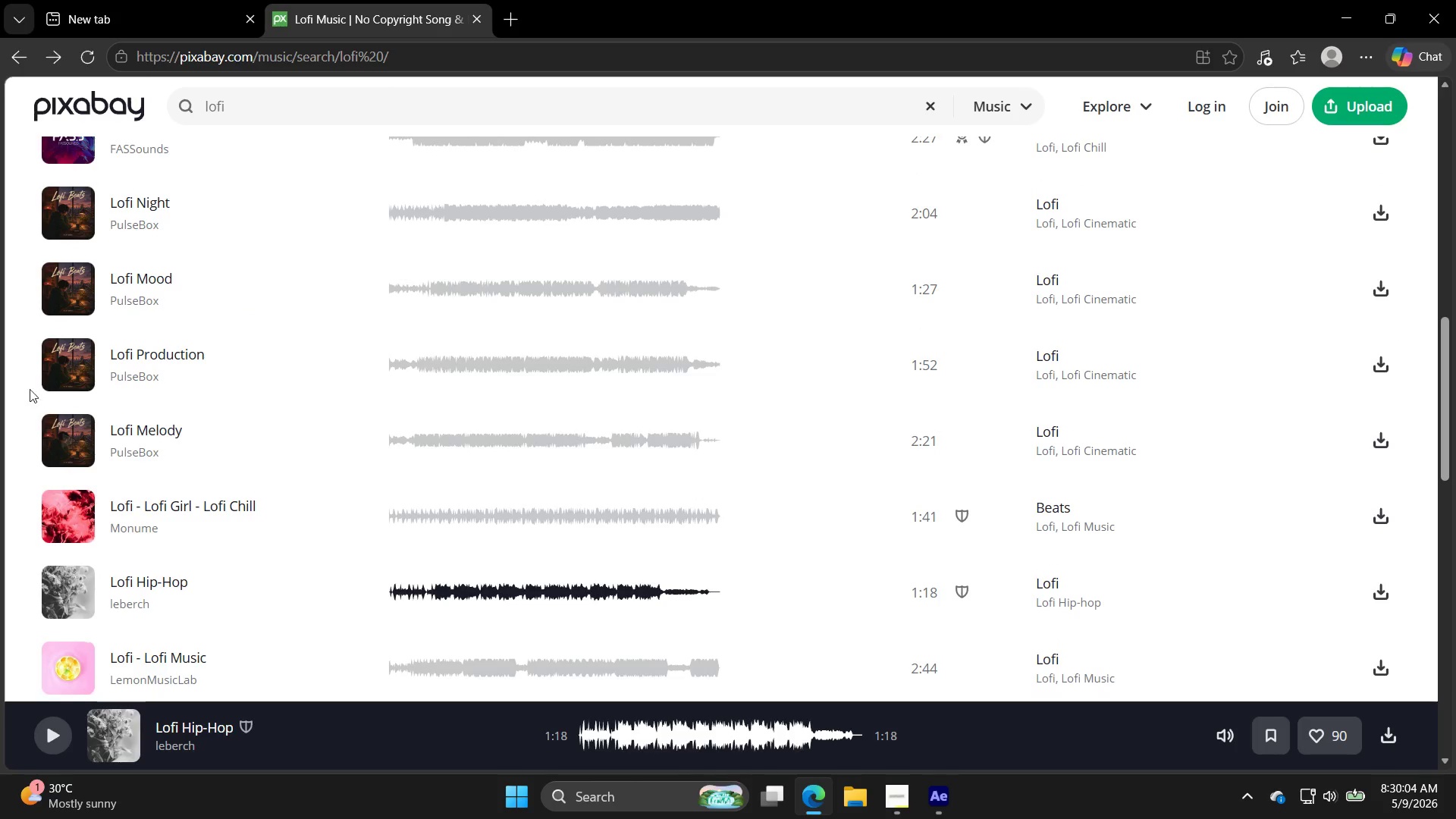 
left_click_drag(start_coordinate=[37, 353], to_coordinate=[56, 352])
 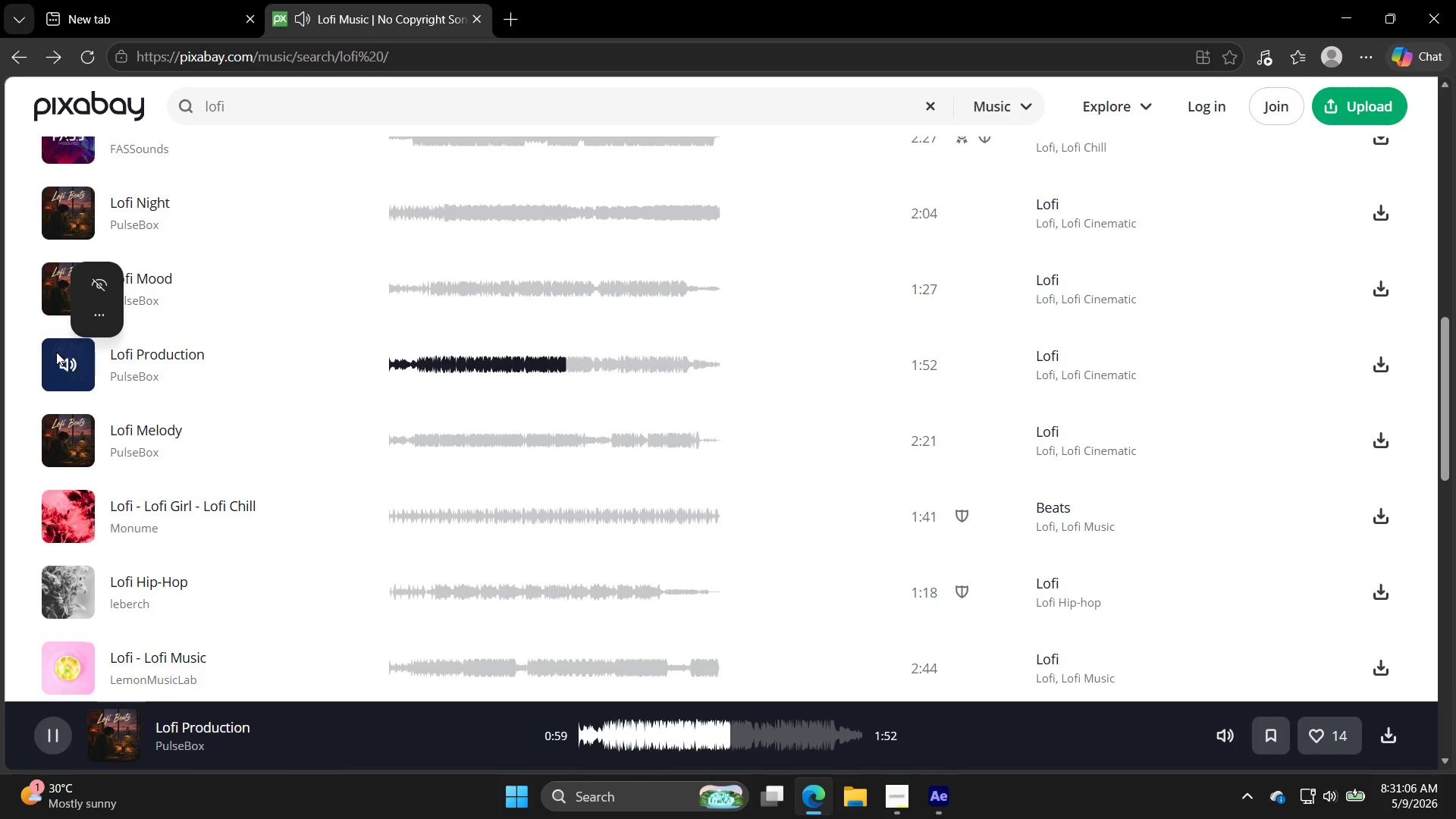 
wait(65.69)
 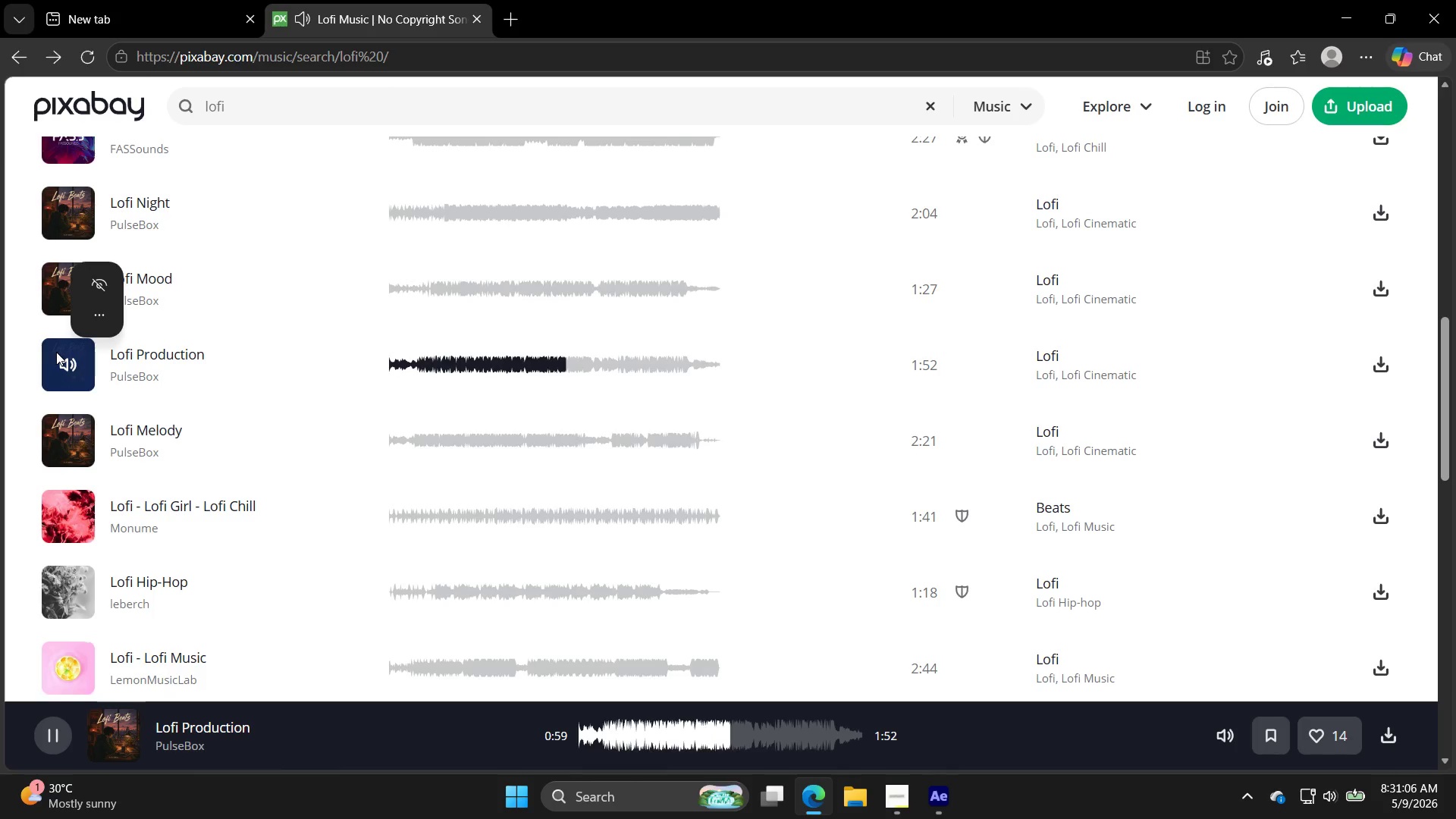 
left_click([89, 498])
 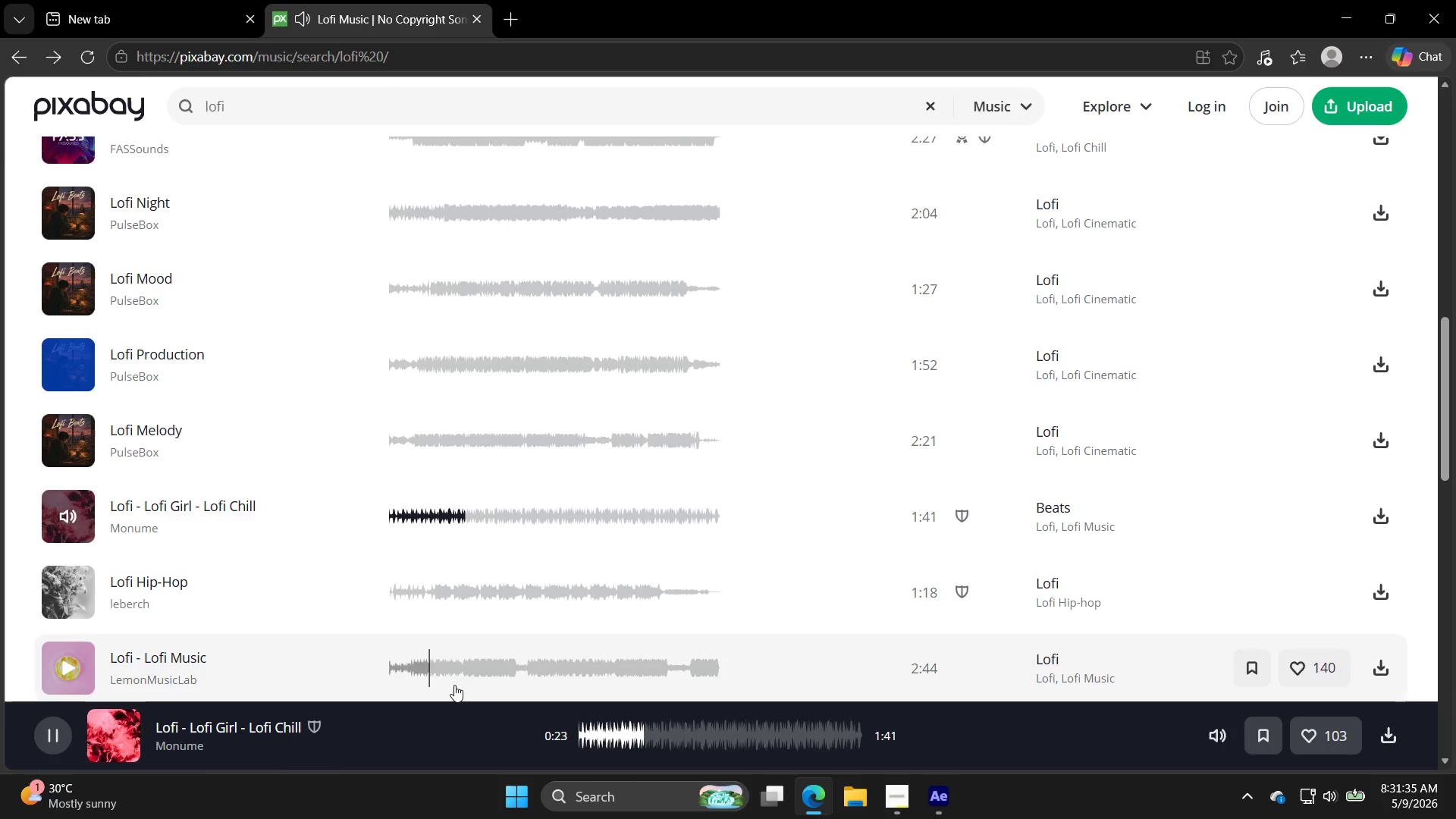 
wait(28.89)
 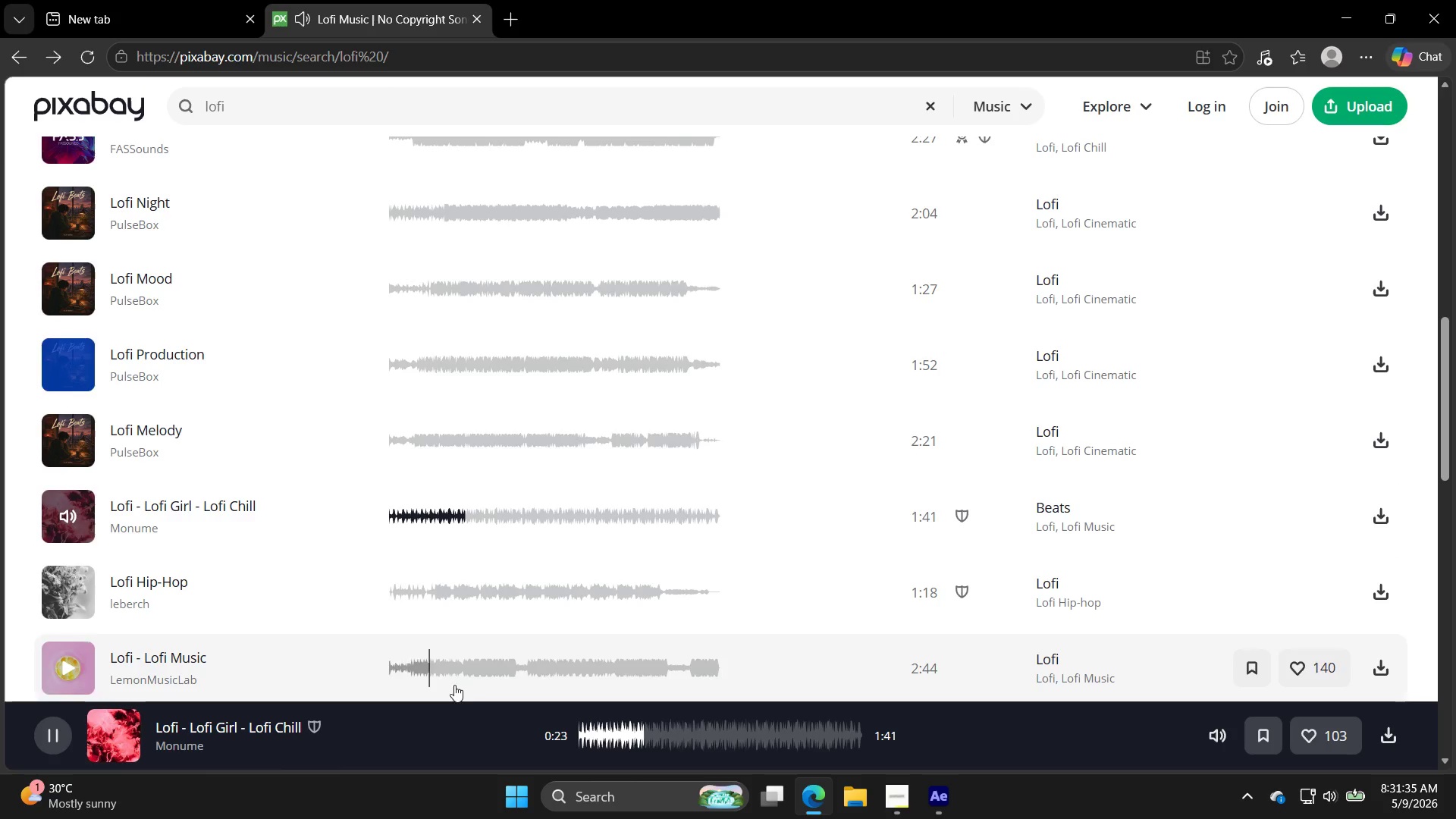 
scroll: coordinate [318, 552], scroll_direction: down, amount: 2.0
 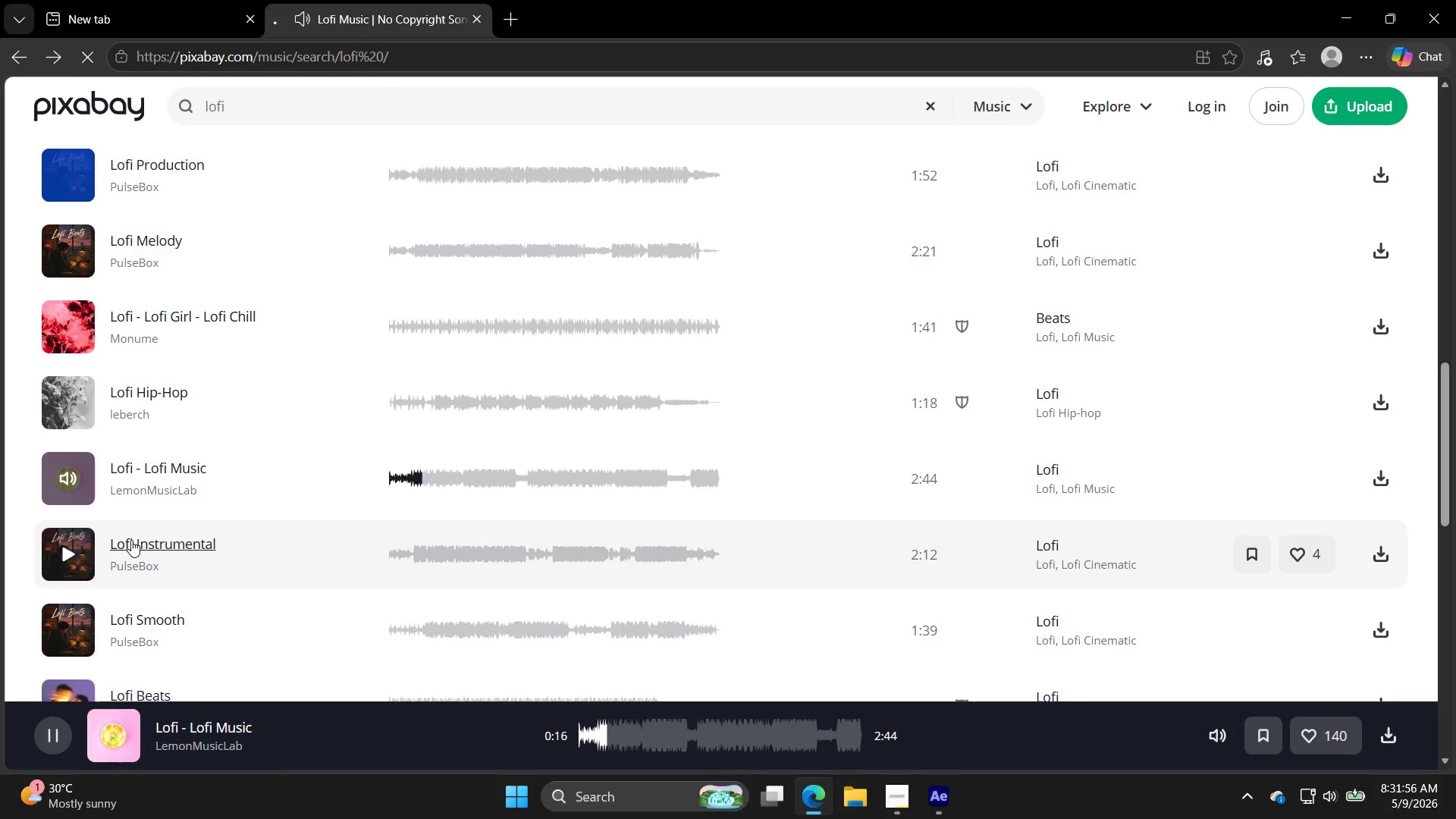 
wait(19.87)
 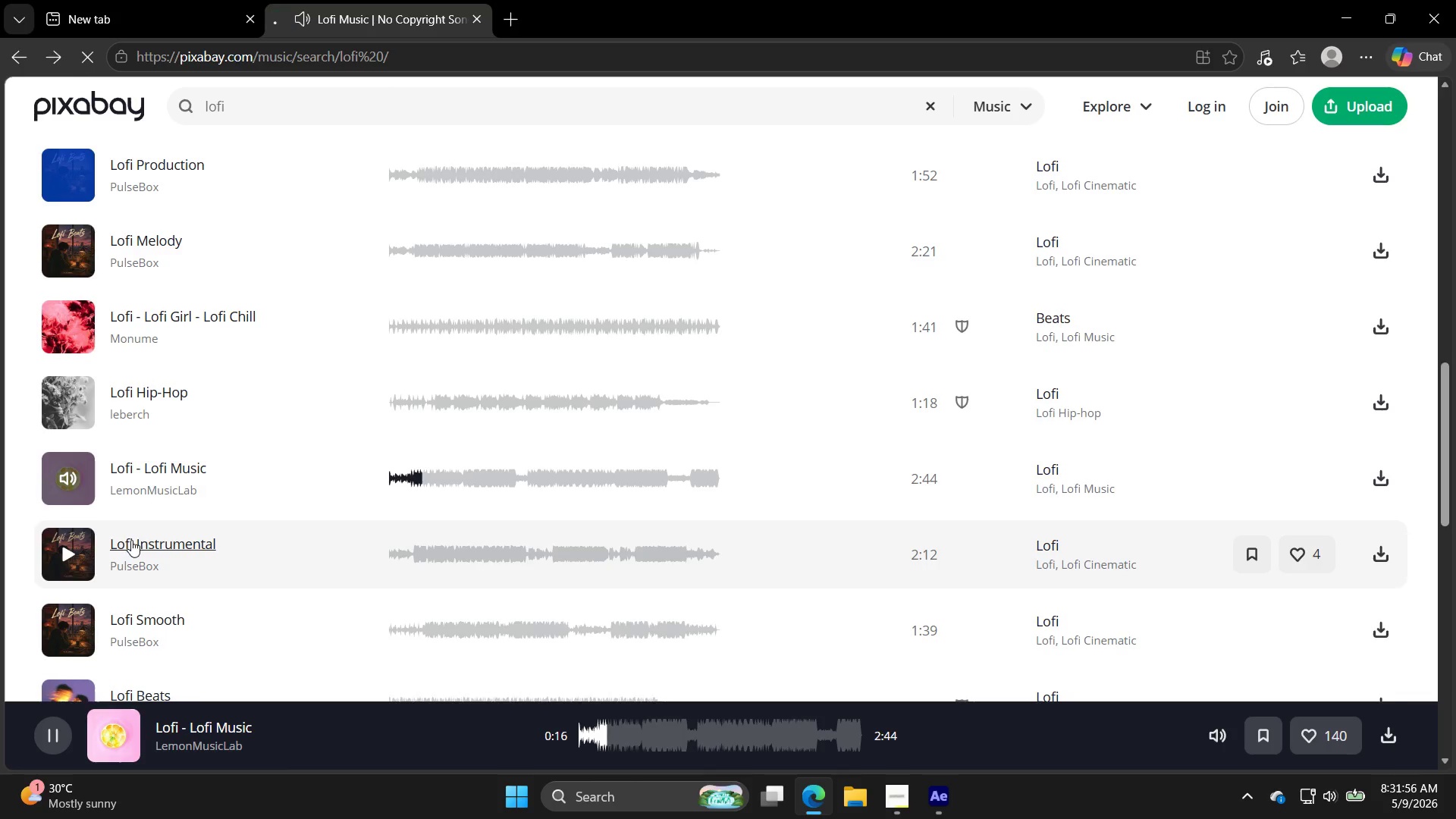 
left_click_drag(start_coordinate=[6, 52], to_coordinate=[14, 50])
 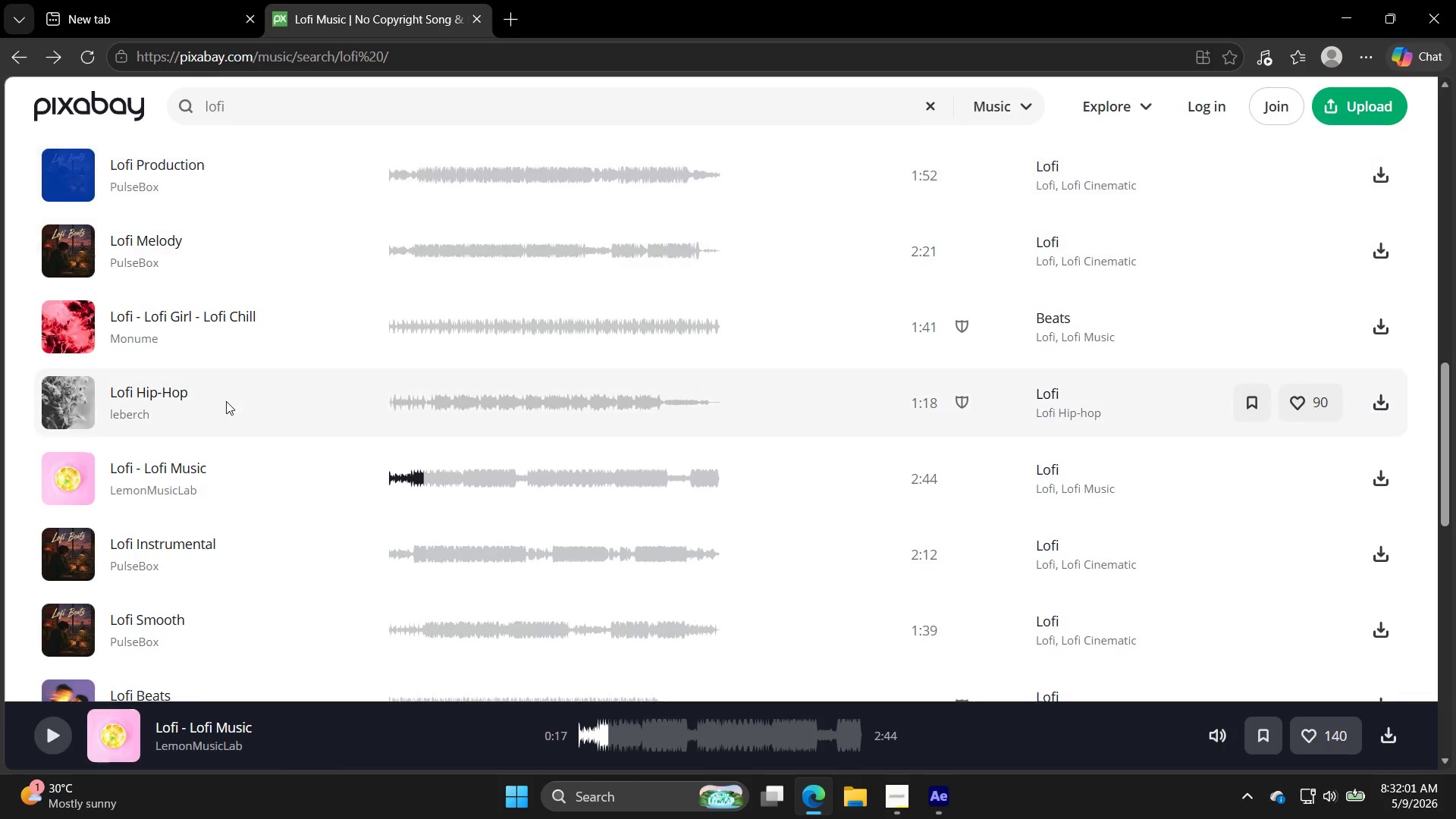 
scroll: coordinate [215, 402], scroll_direction: down, amount: 3.0
 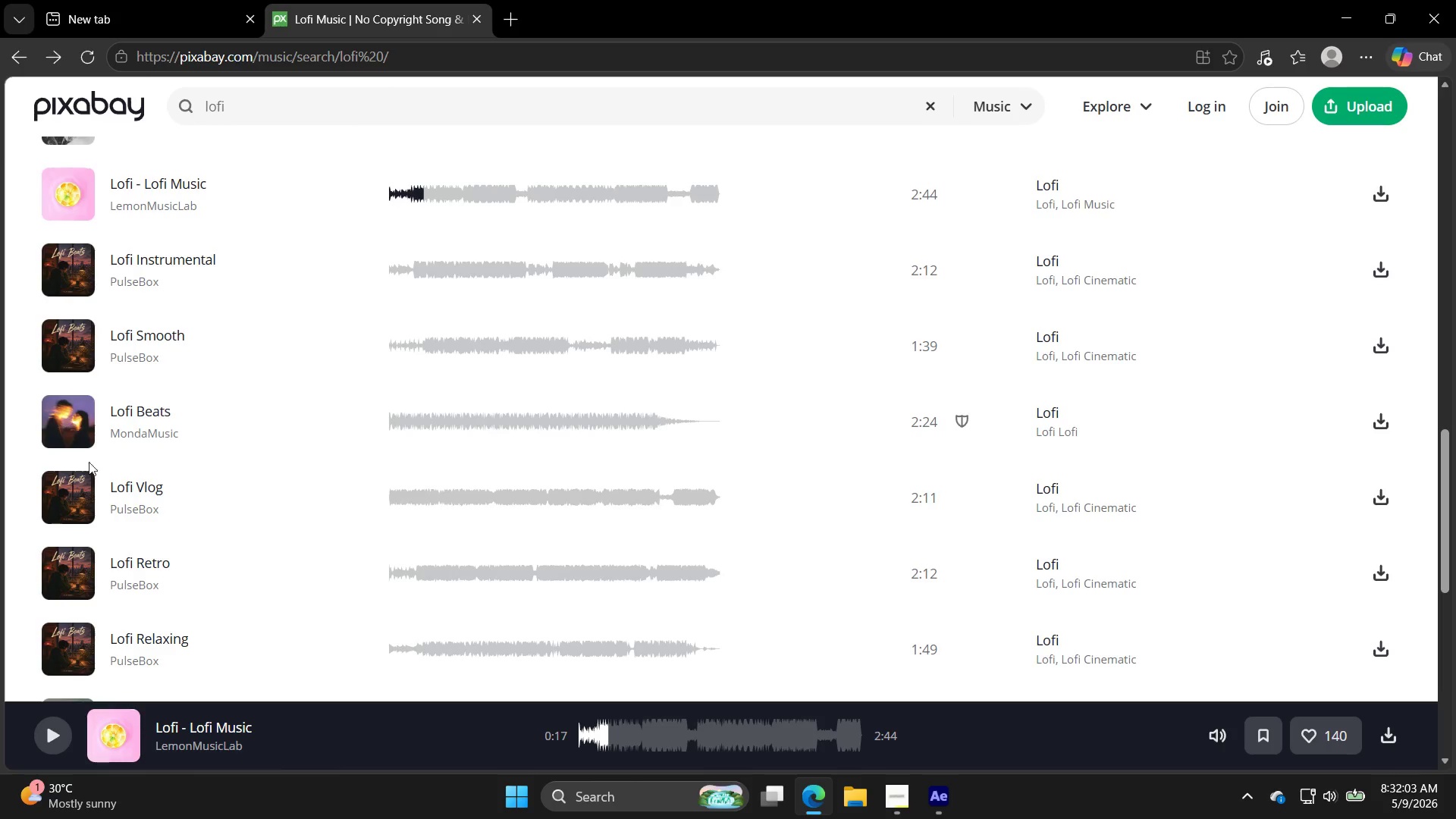 
left_click_drag(start_coordinate=[63, 494], to_coordinate=[75, 484])
 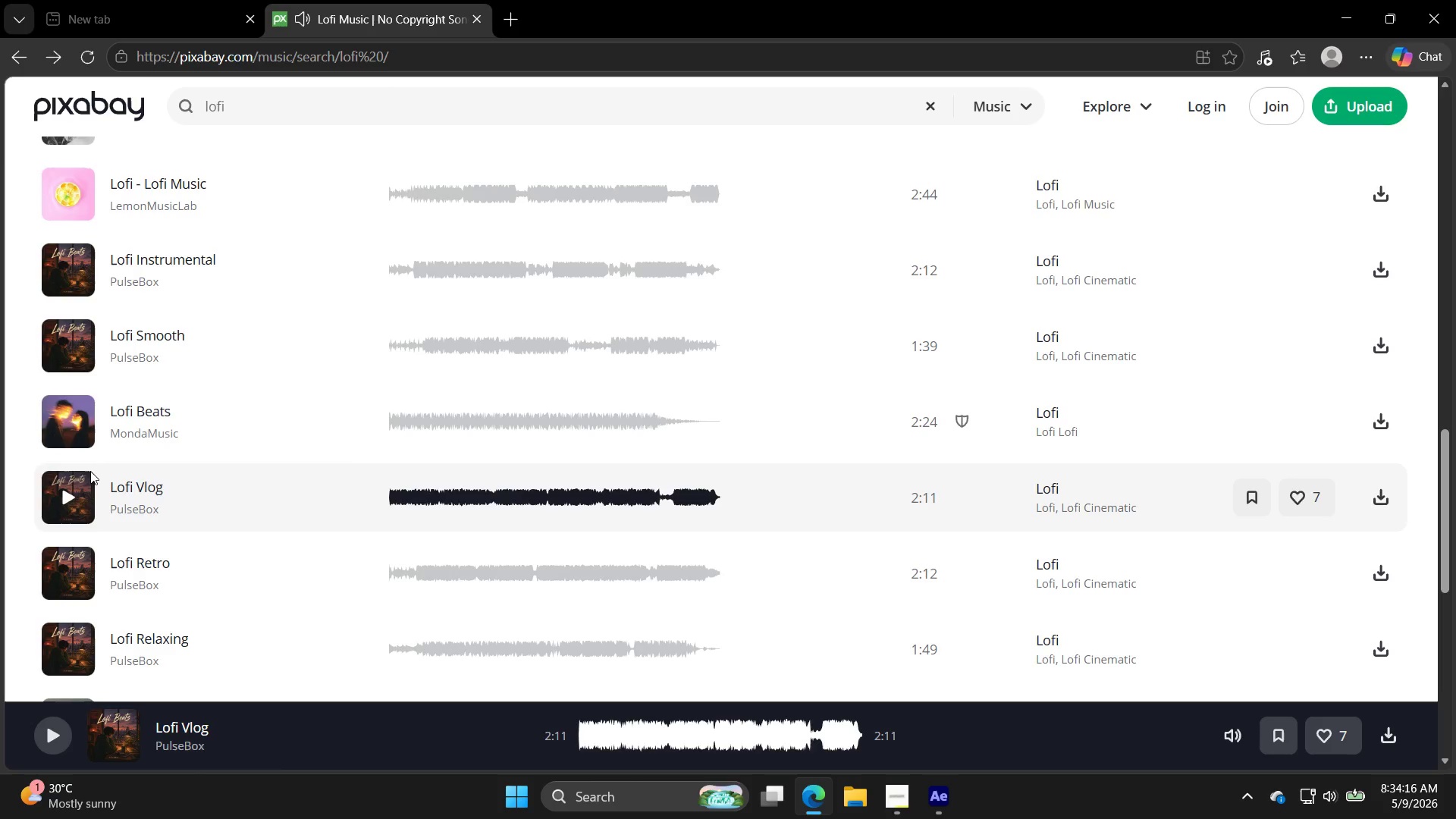 
wait(137.59)
 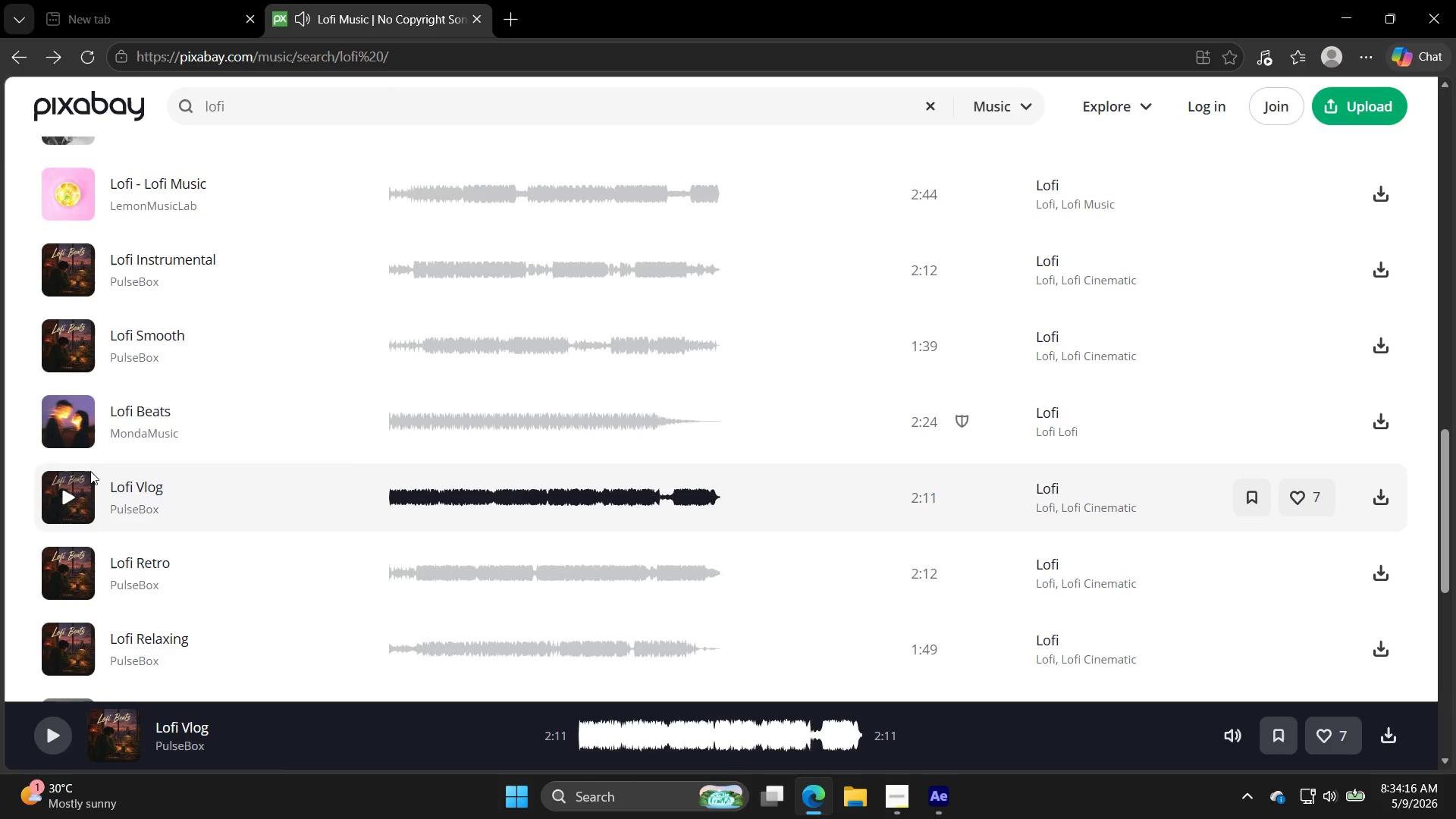 
left_click_drag(start_coordinate=[102, 657], to_coordinate=[115, 641])
 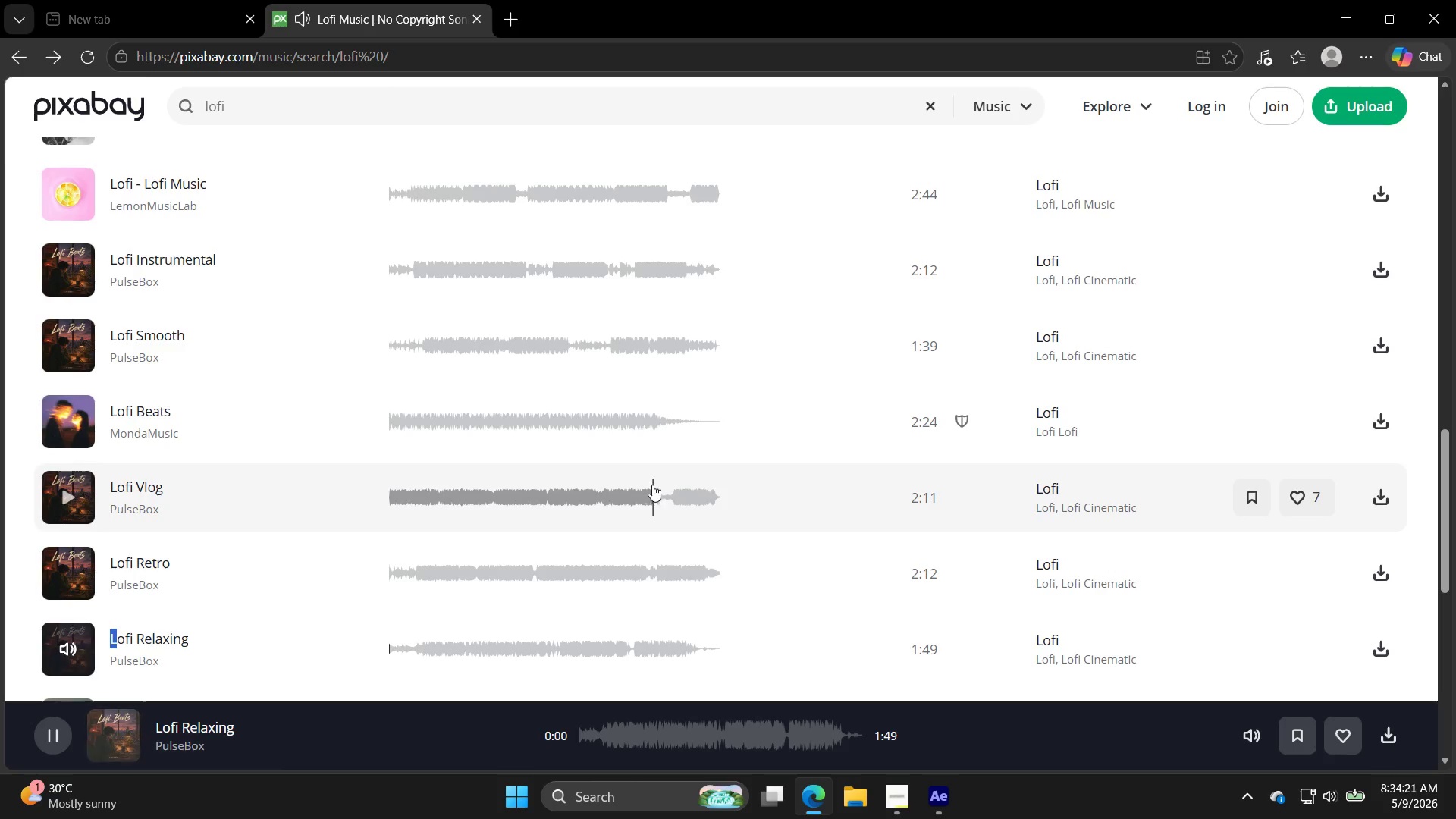 
scroll: coordinate [667, 412], scroll_direction: down, amount: 2.0
 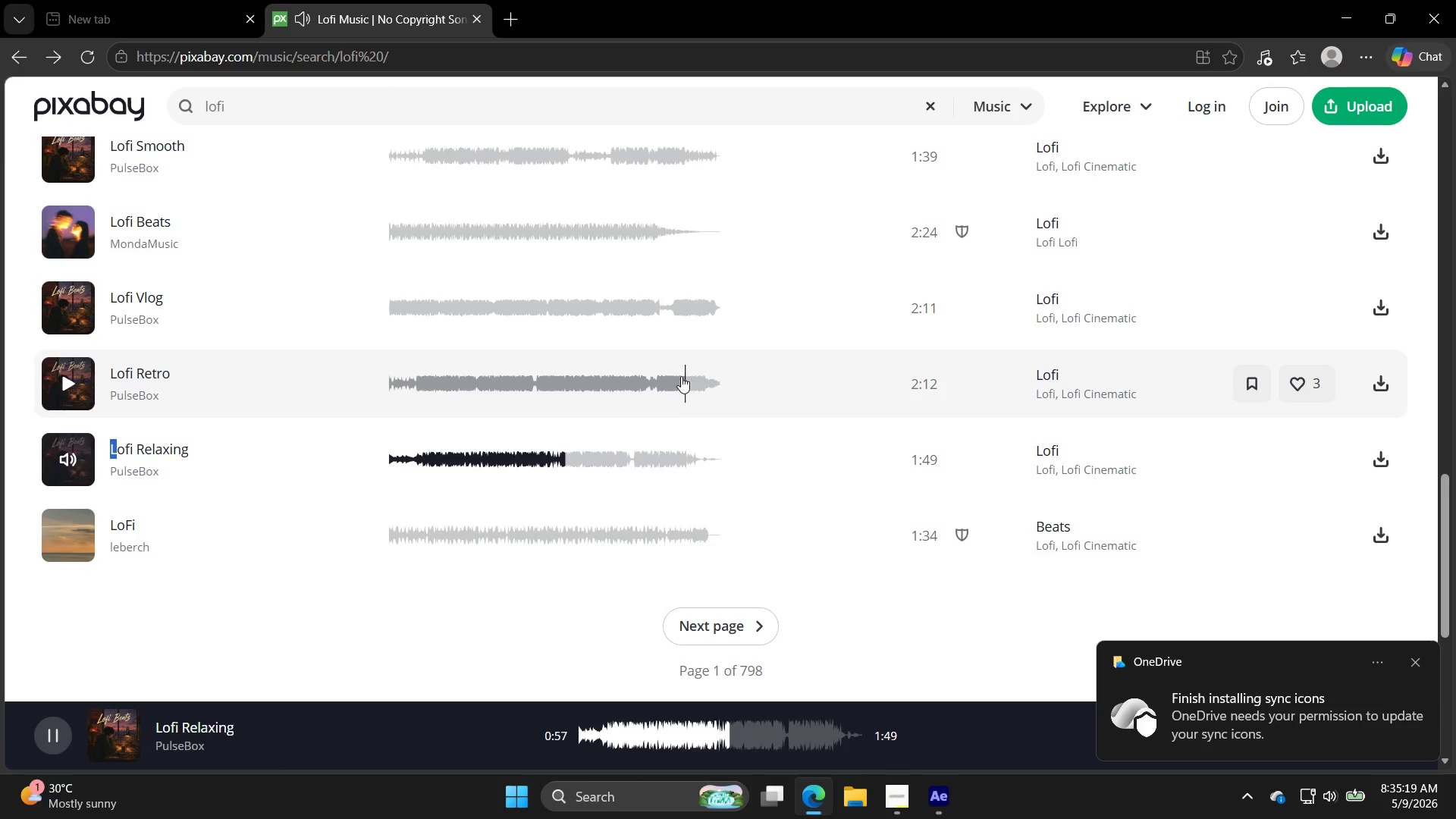 
wait(61.94)
 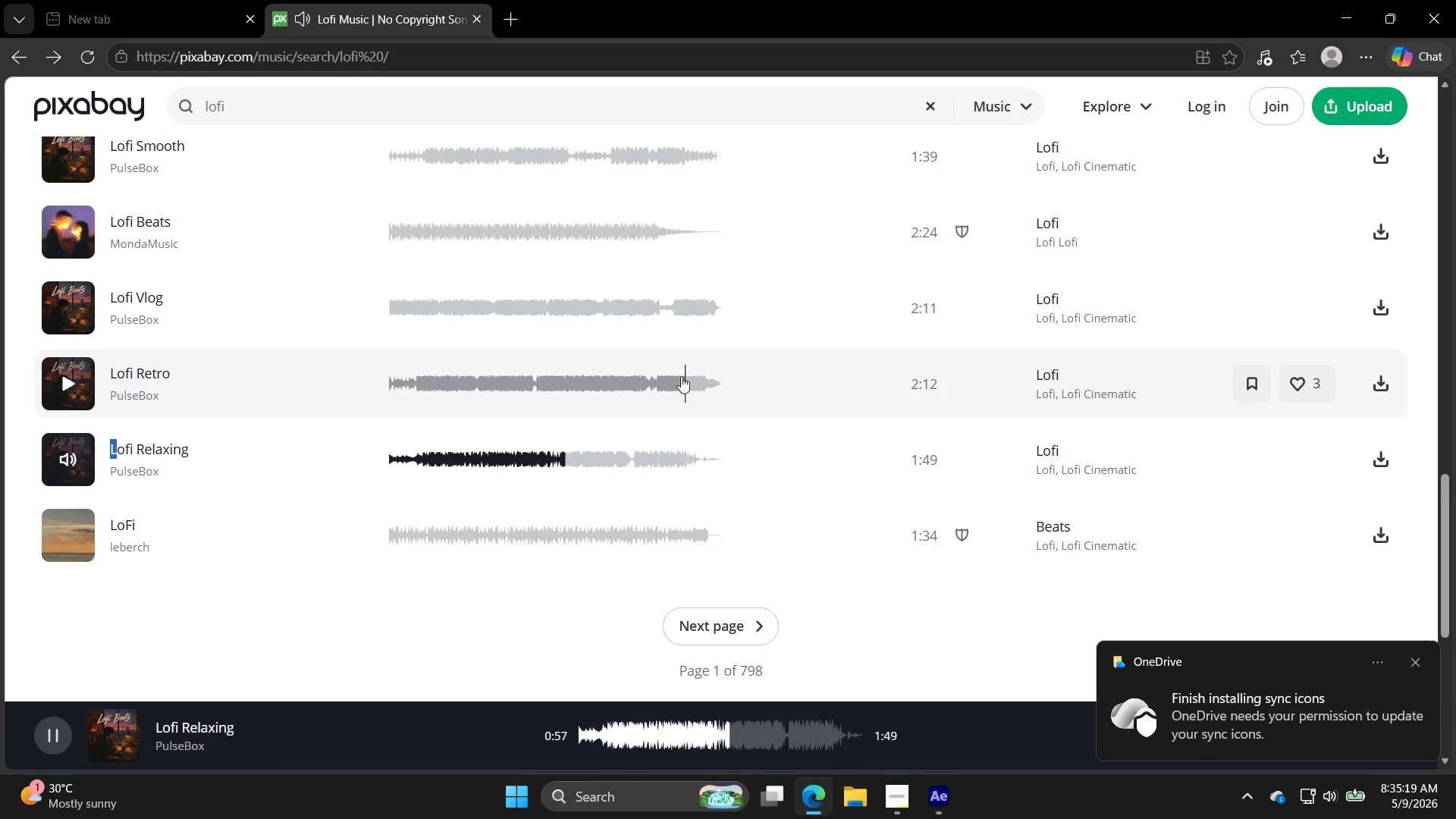 
left_click_drag(start_coordinate=[405, 220], to_coordinate=[416, 220])
 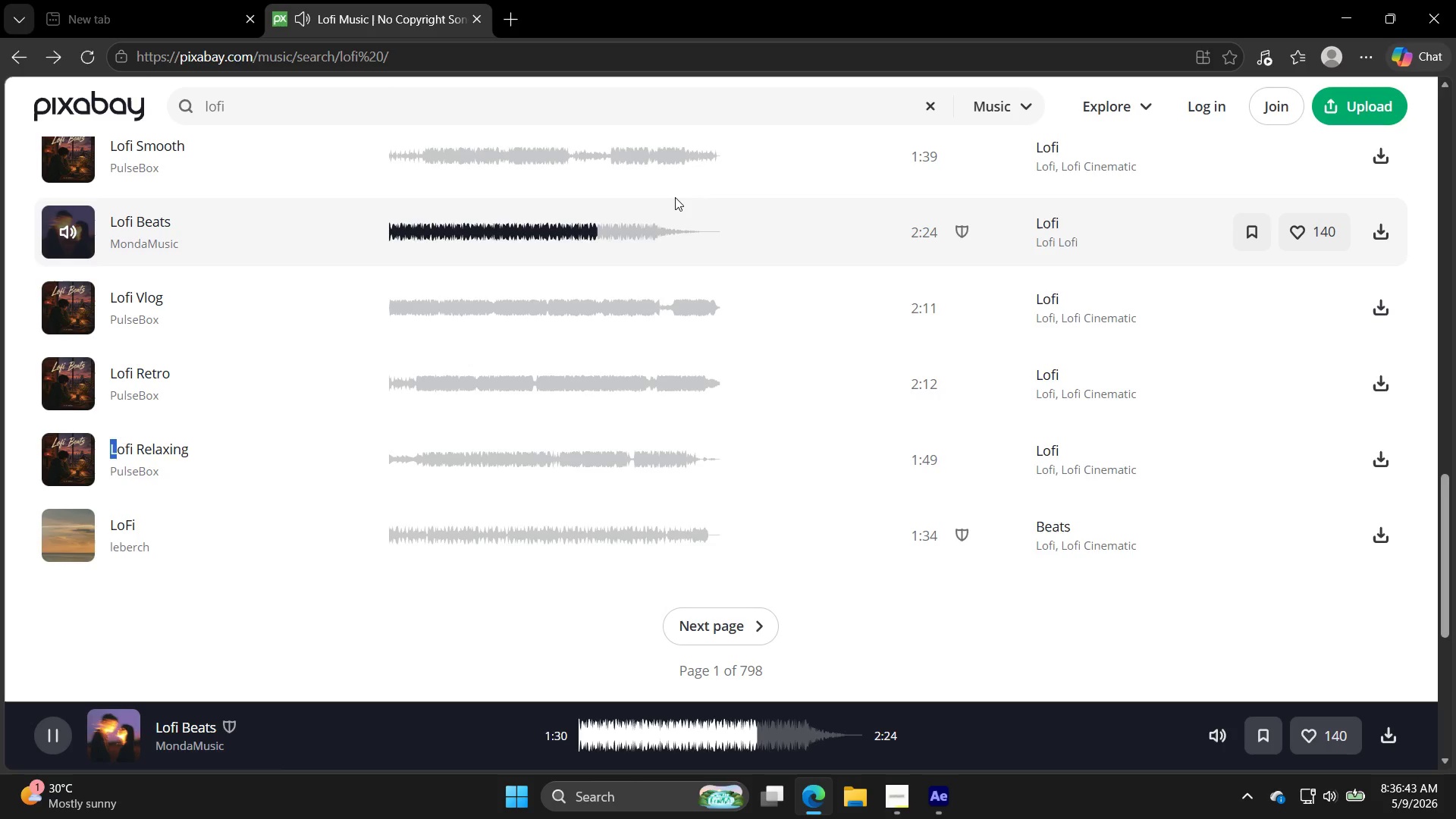 
wait(83.94)
 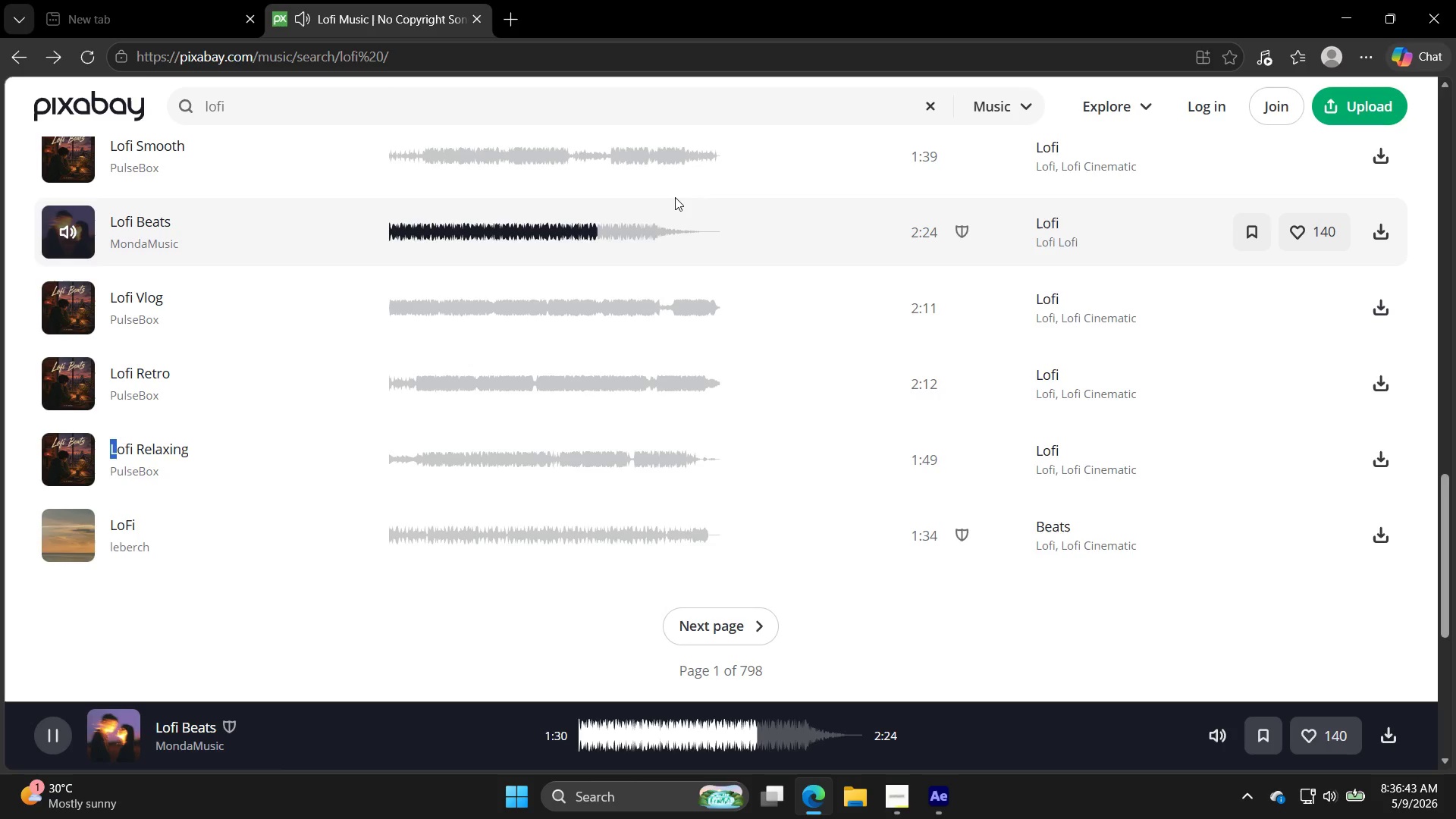 
scroll: coordinate [243, 363], scroll_direction: up, amount: 4.0
 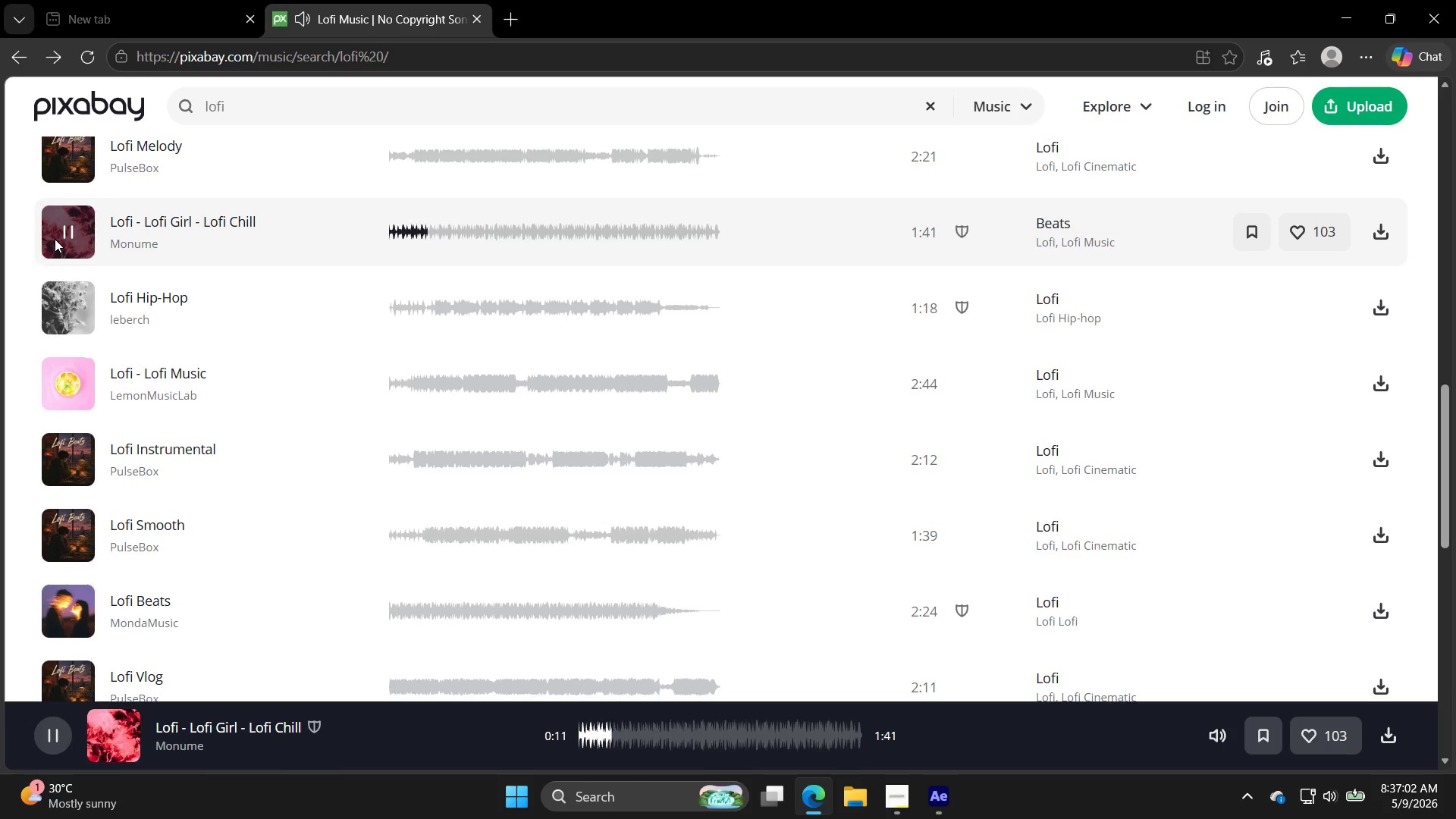 
wait(17.75)
 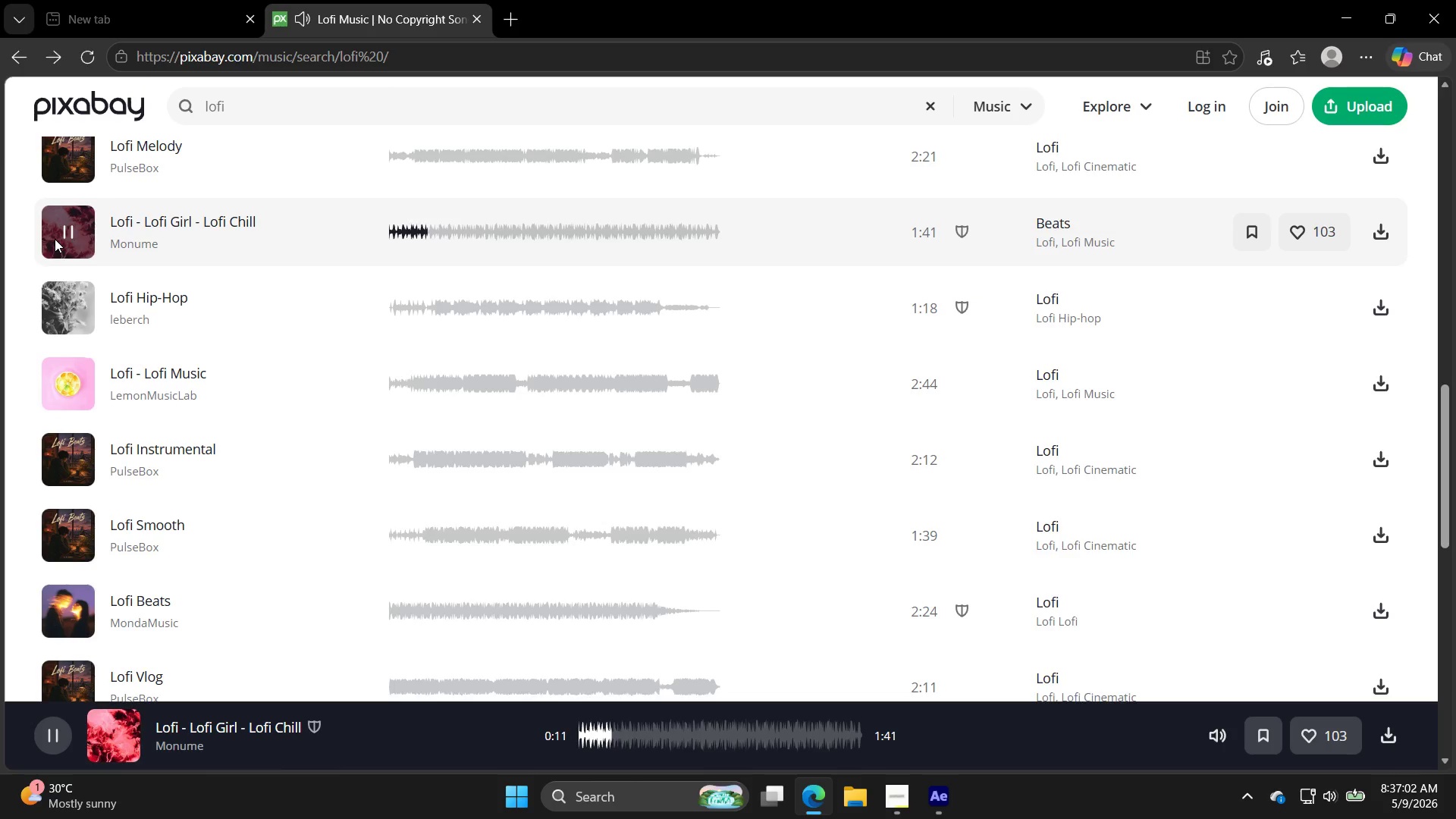 
left_click([892, 798])